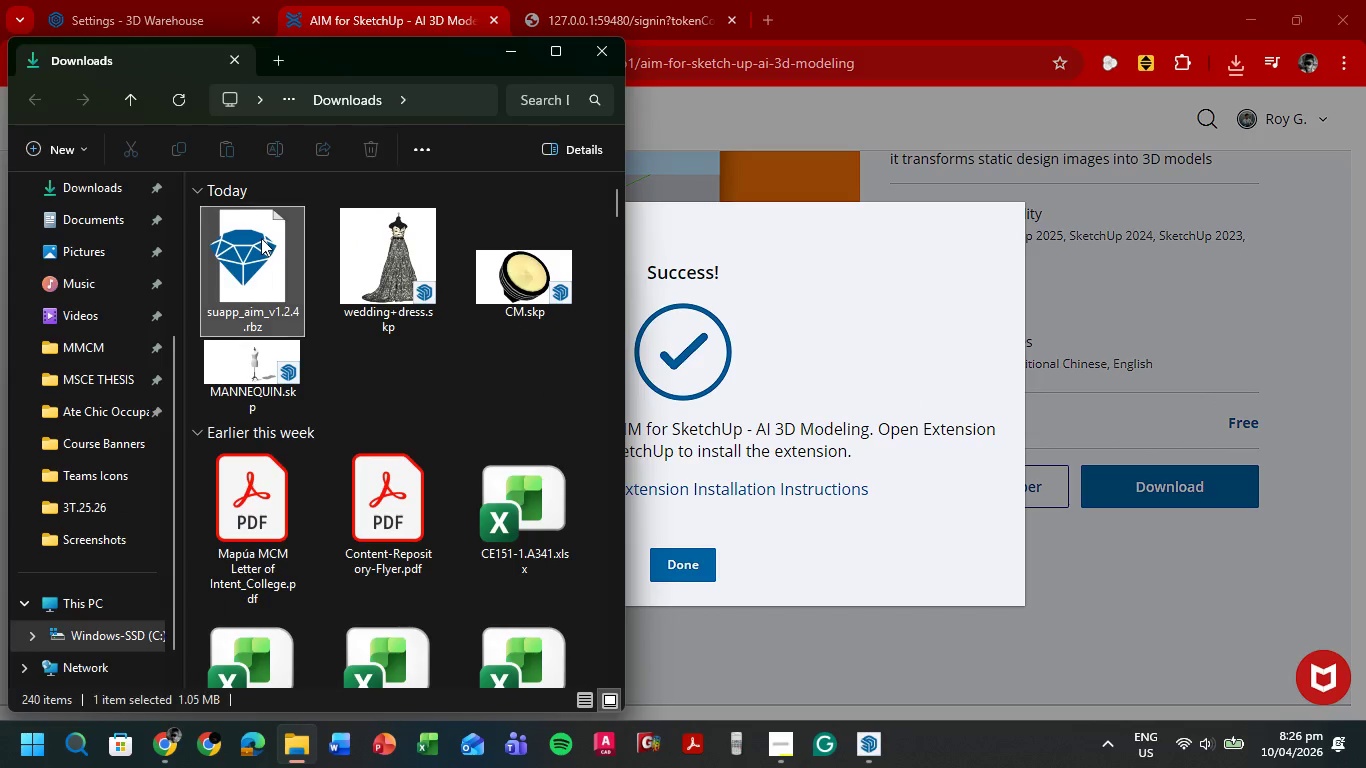 
double_click([261, 238])
 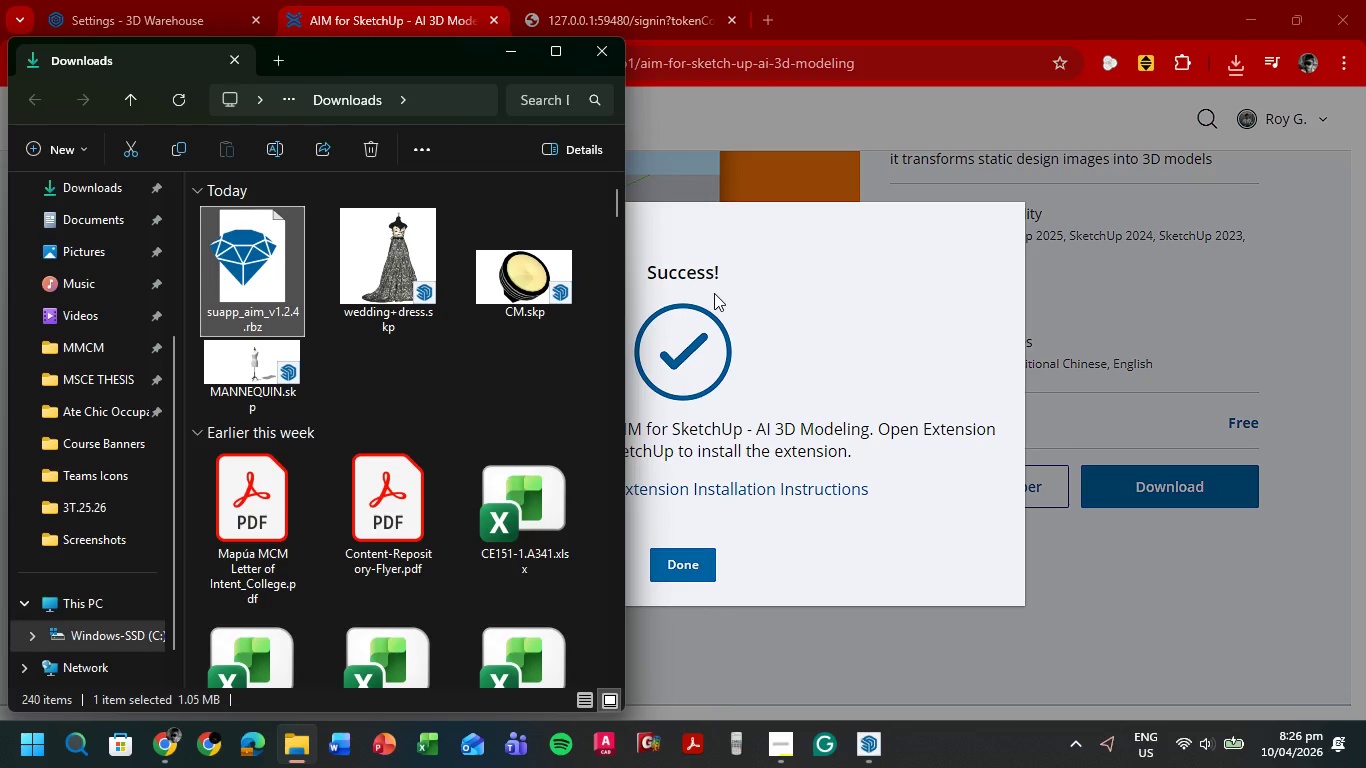 
mouse_move([486, 85])
 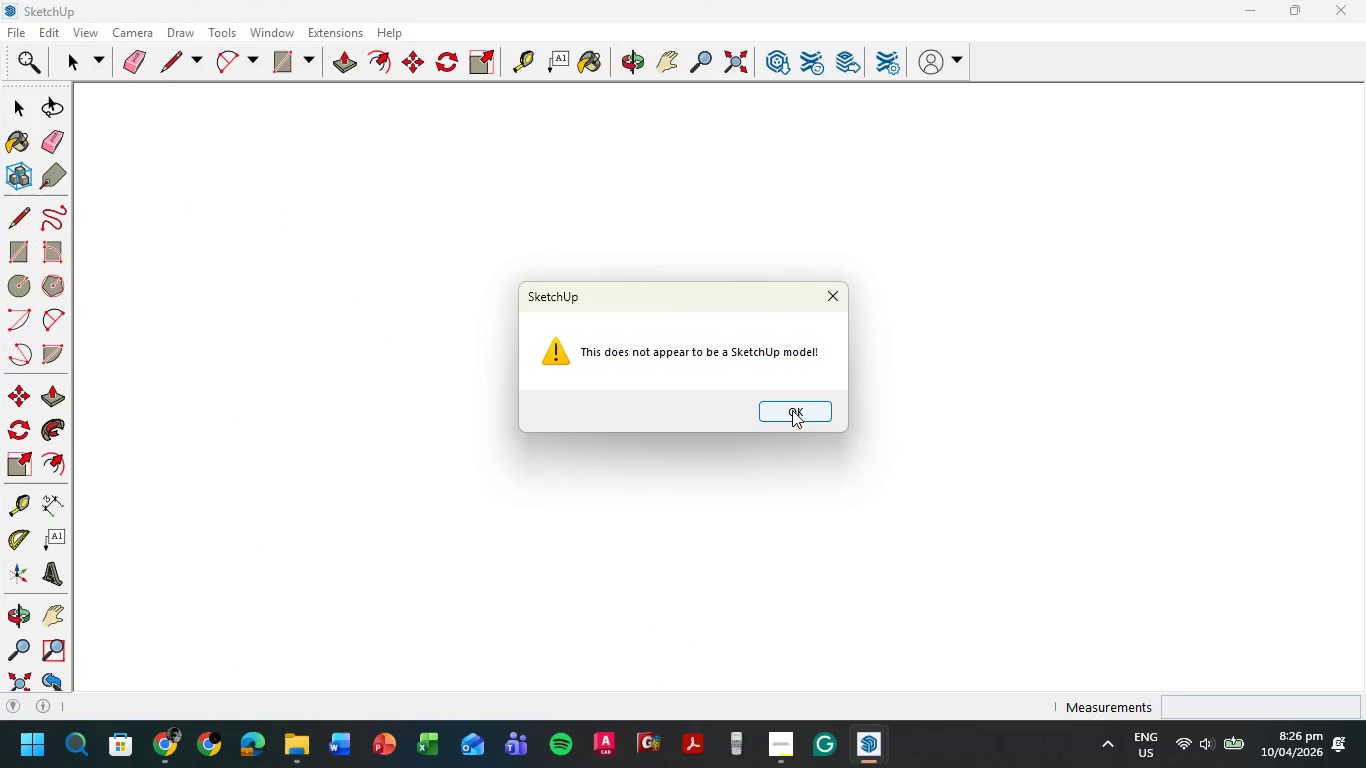 
wait(6.43)
 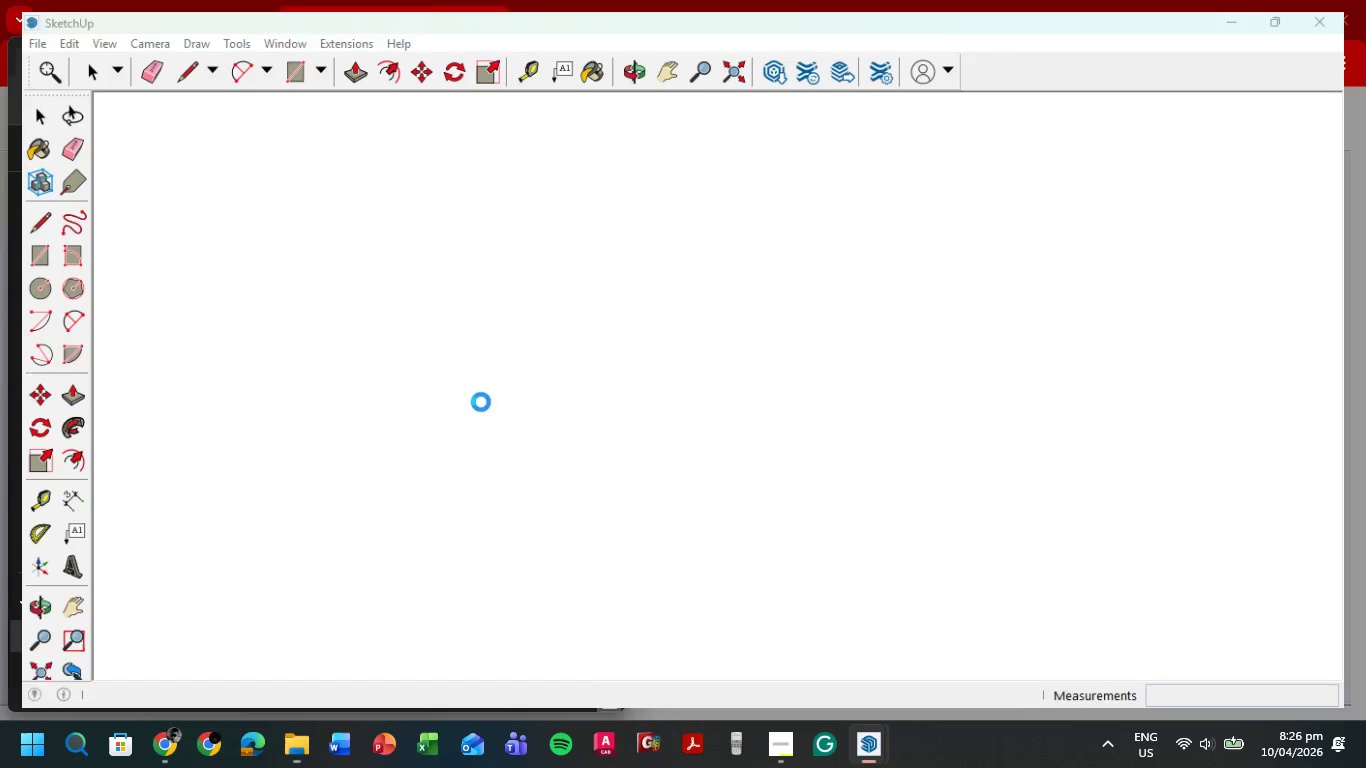 
left_click([796, 411])
 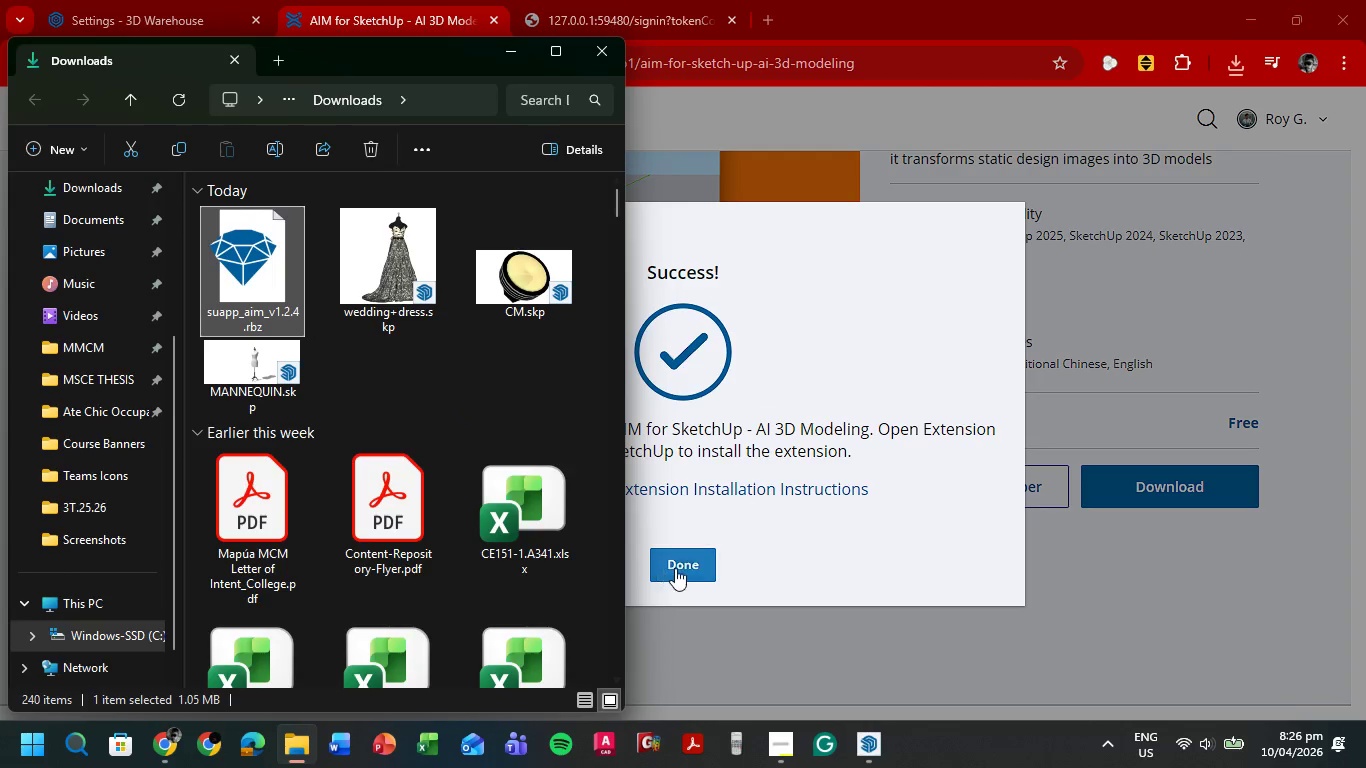 
left_click([747, 510])
 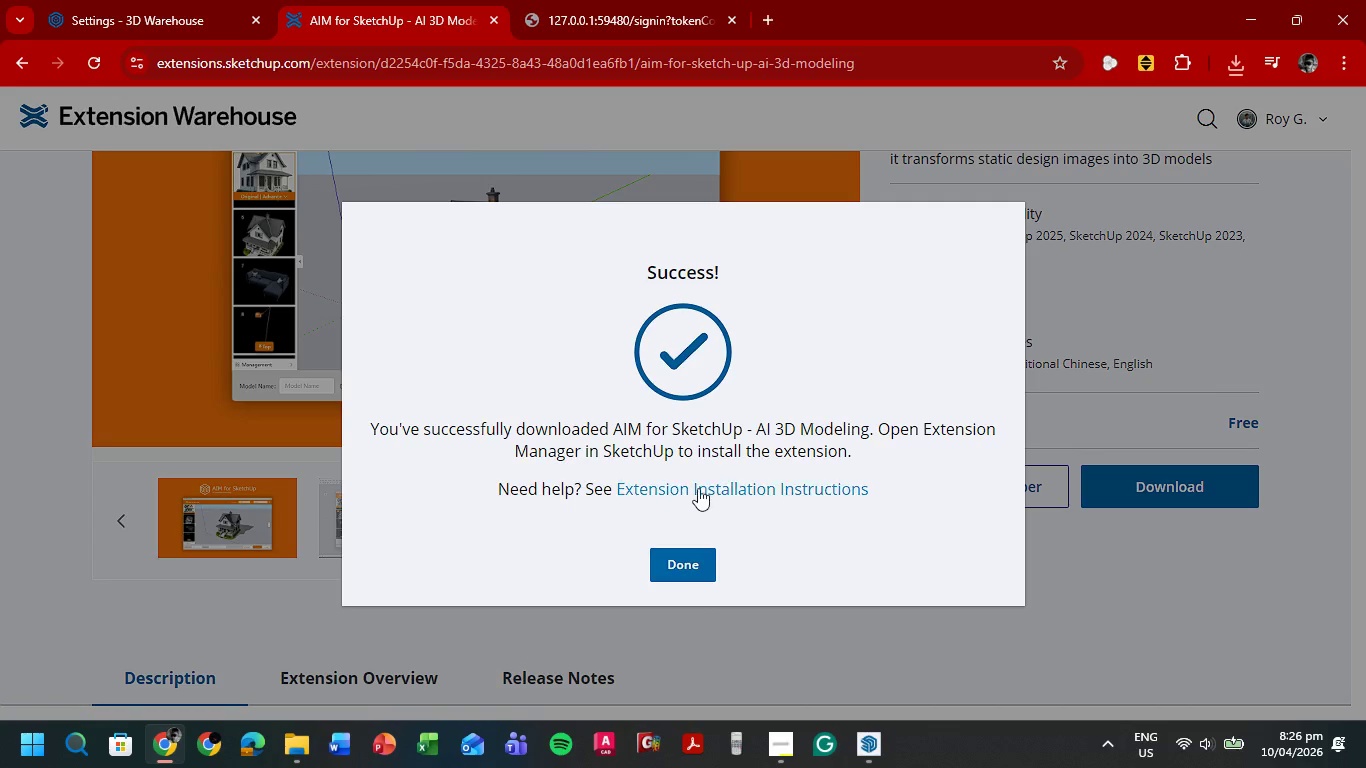 
left_click([700, 486])
 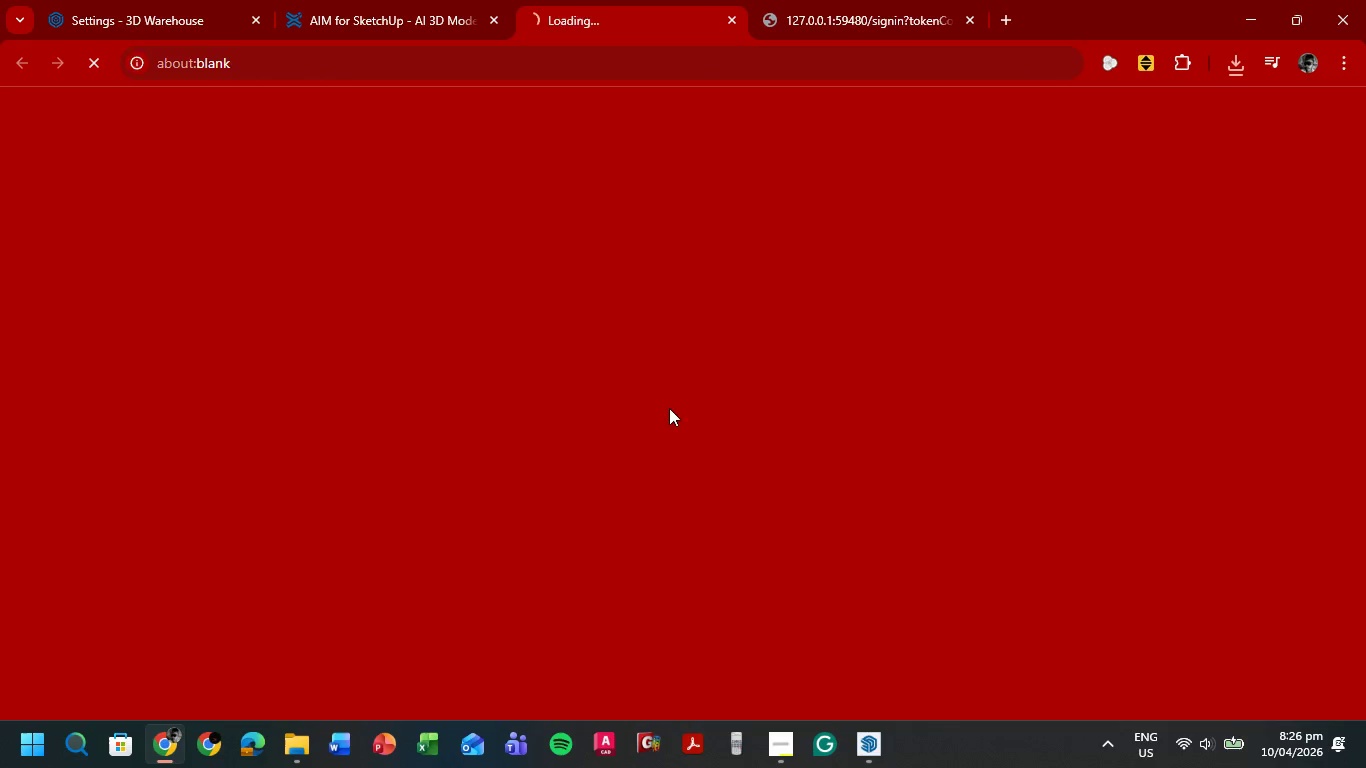 
mouse_move([655, 402])
 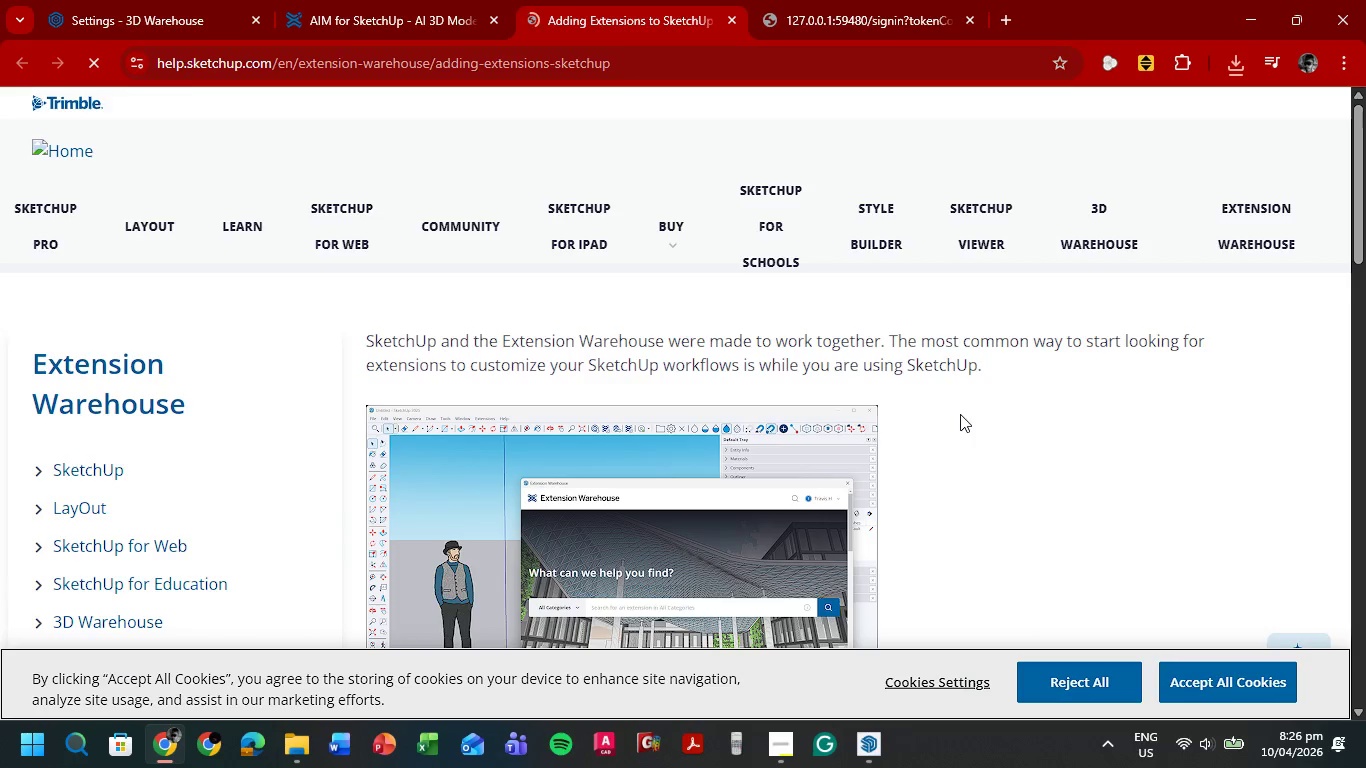 
scroll: coordinate [953, 416], scroll_direction: down, amount: 4.0
 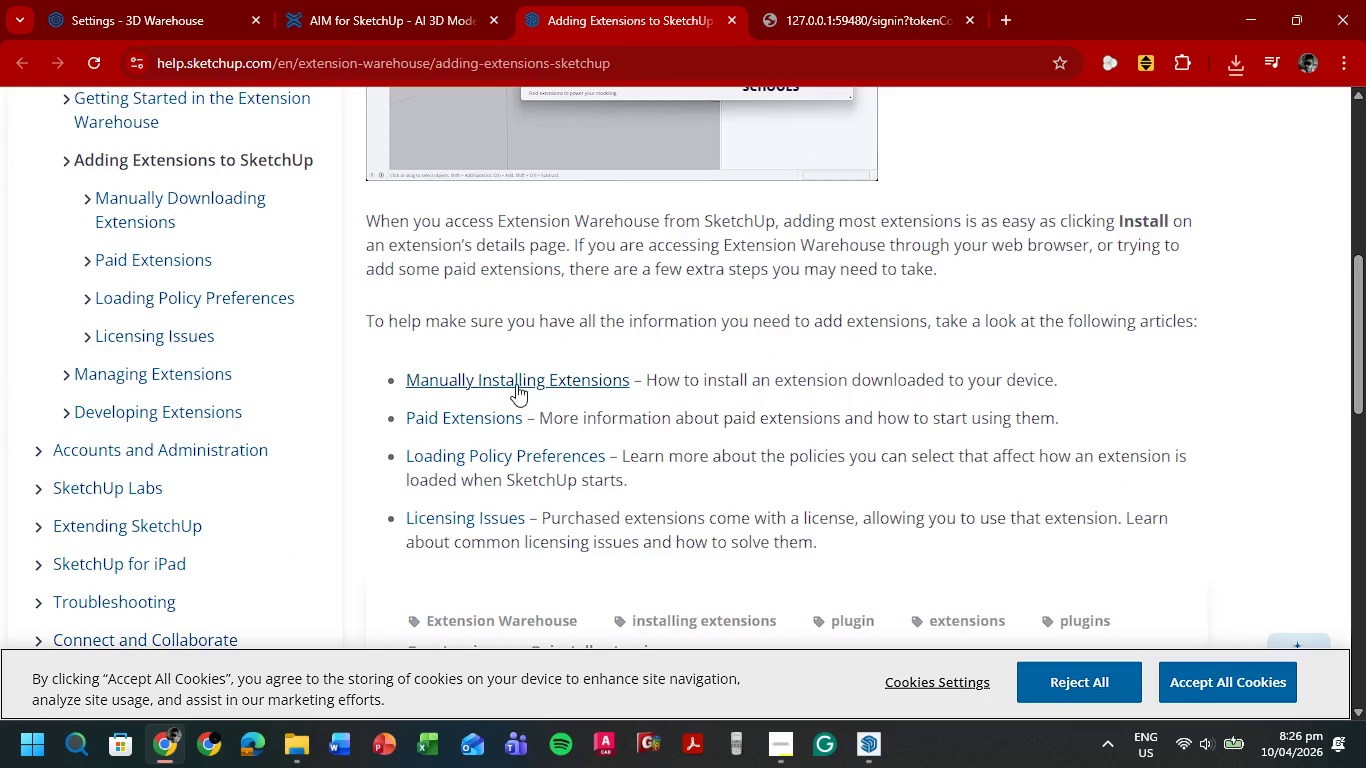 
left_click([518, 383])
 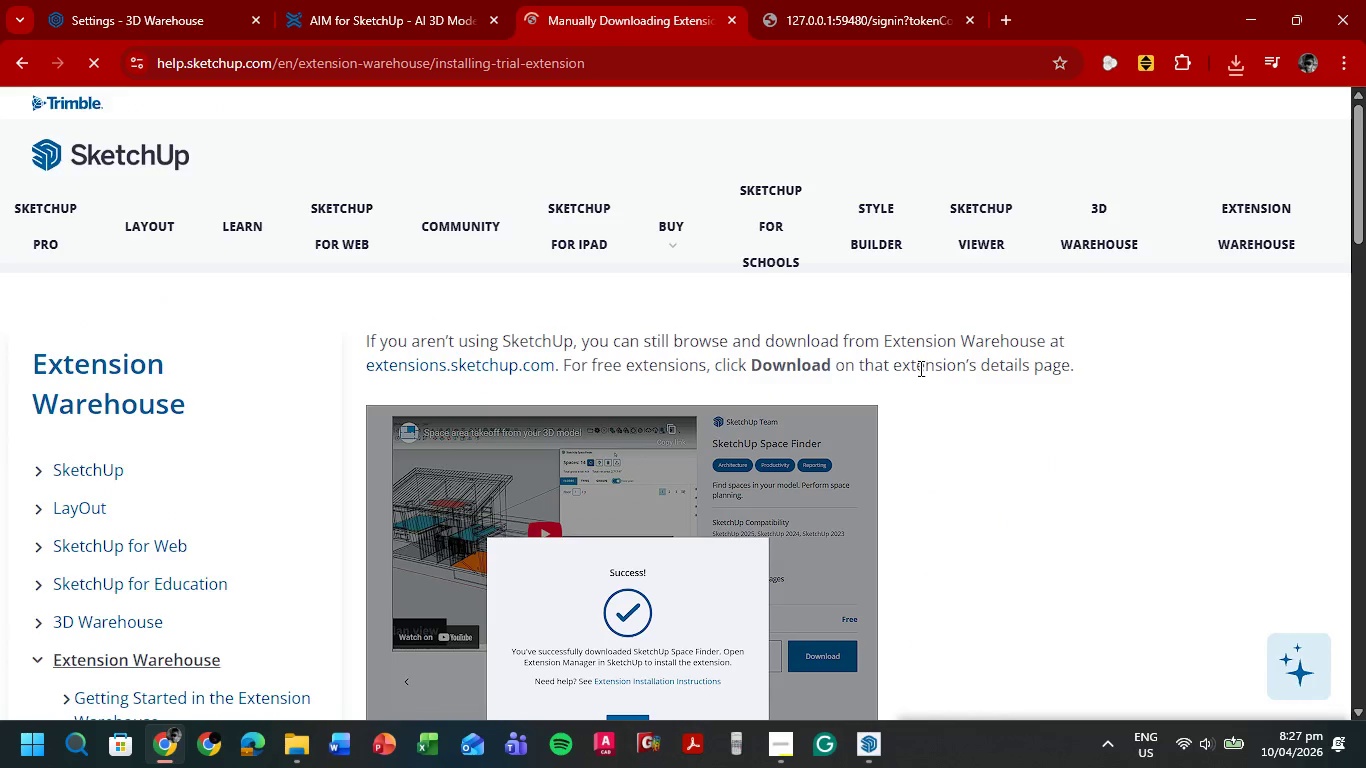 
scroll: coordinate [1084, 350], scroll_direction: down, amount: 7.0
 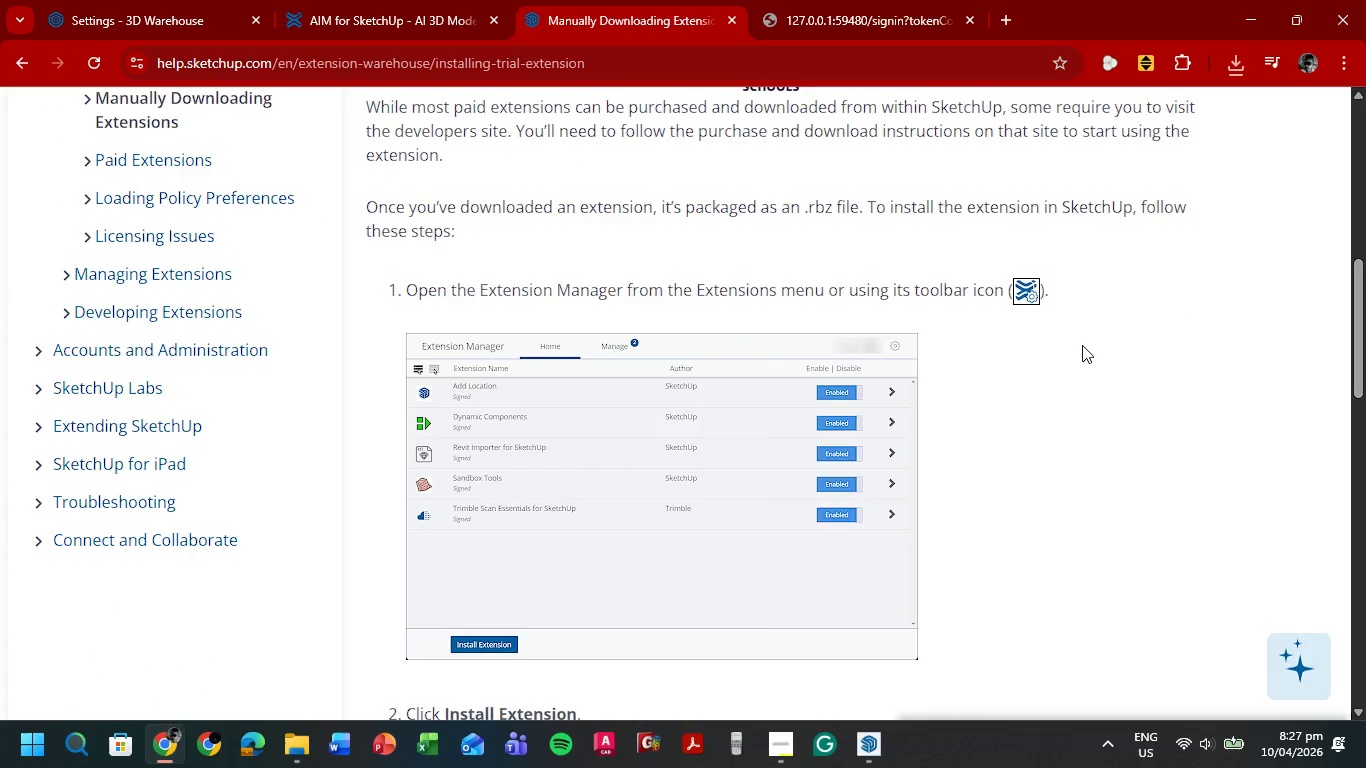 
scroll: coordinate [1082, 342], scroll_direction: down, amount: 2.0
 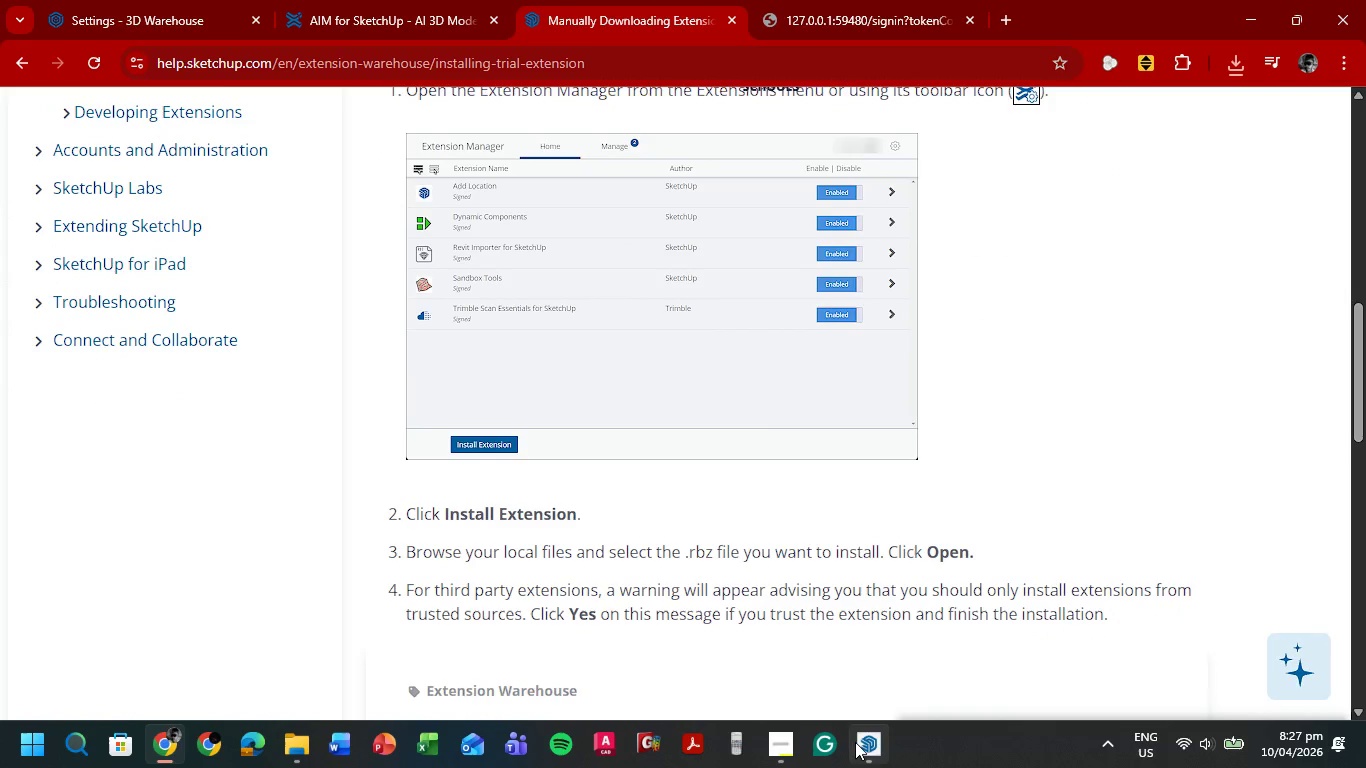 
left_click([863, 665])
 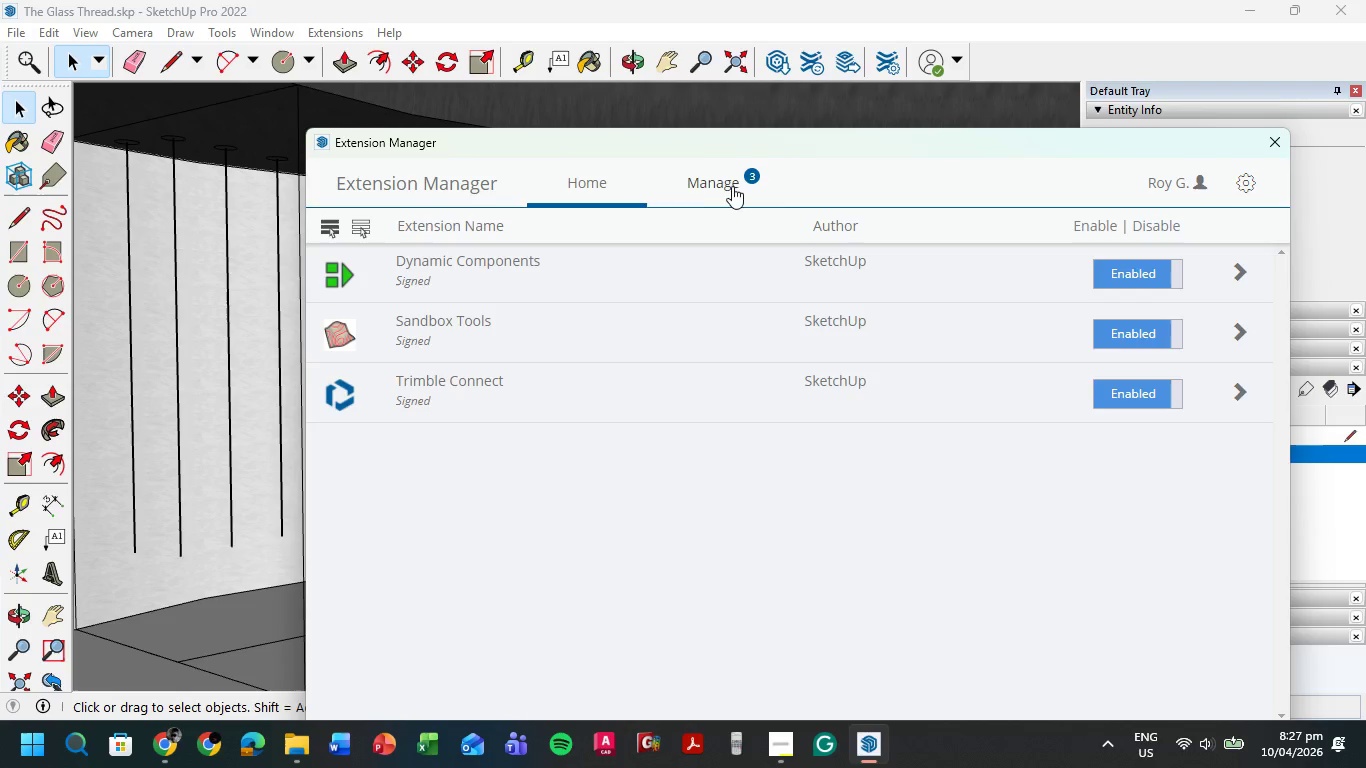 
left_click_drag(start_coordinate=[753, 146], to_coordinate=[673, 13])
 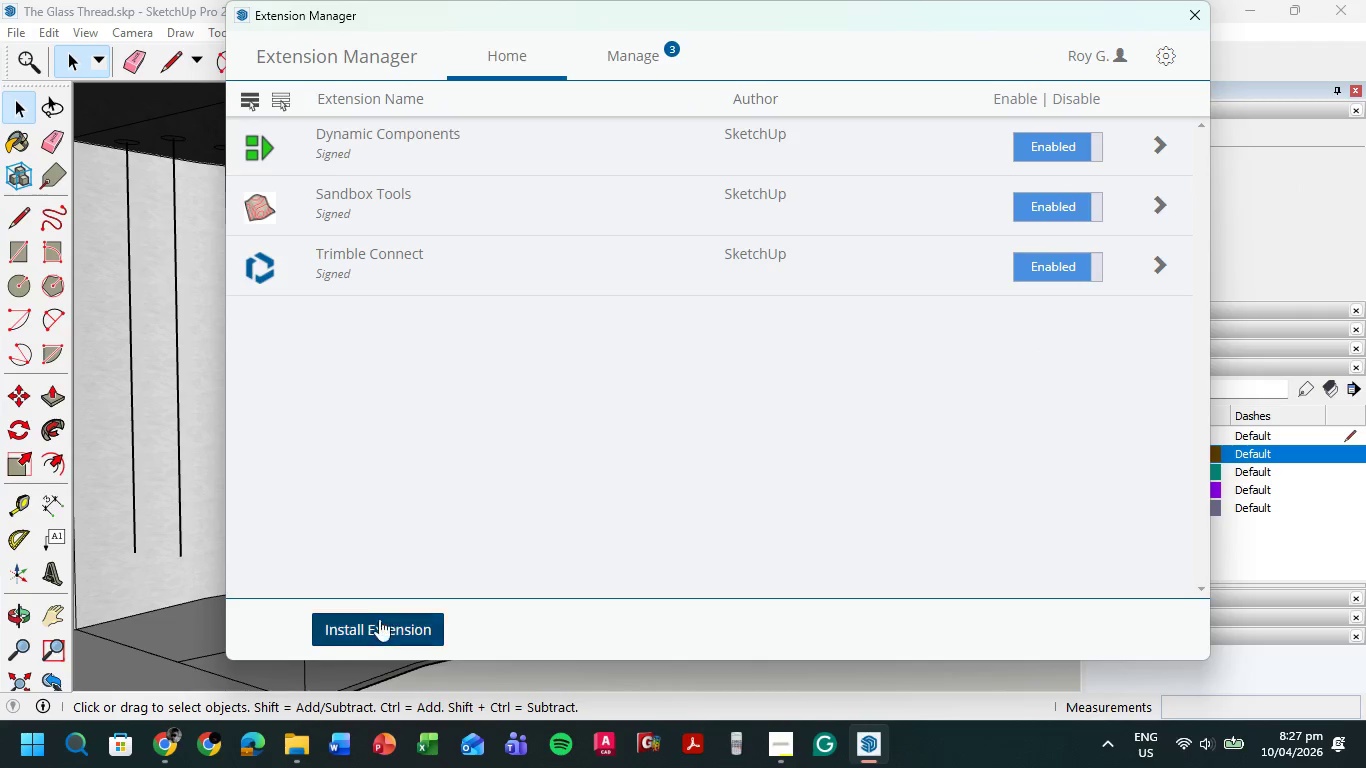 
left_click([379, 624])
 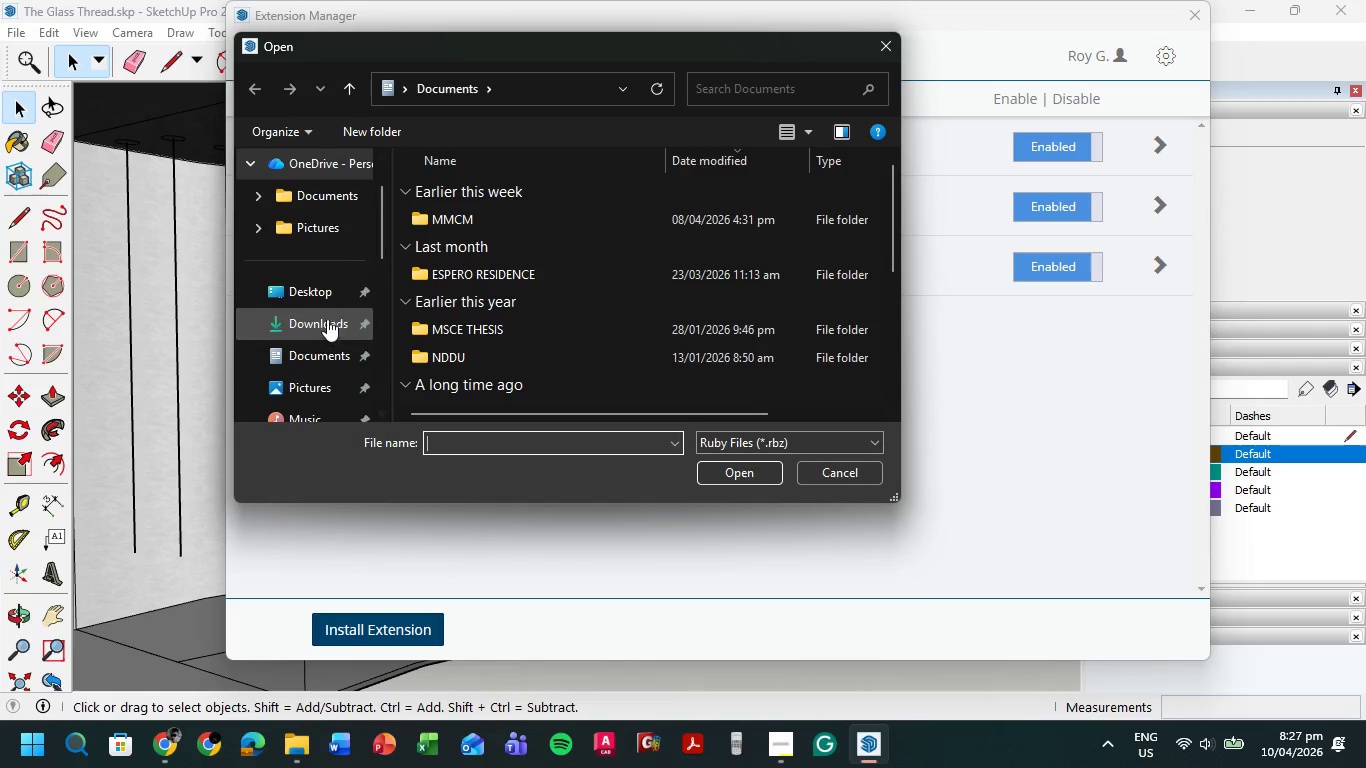 
double_click([318, 320])
 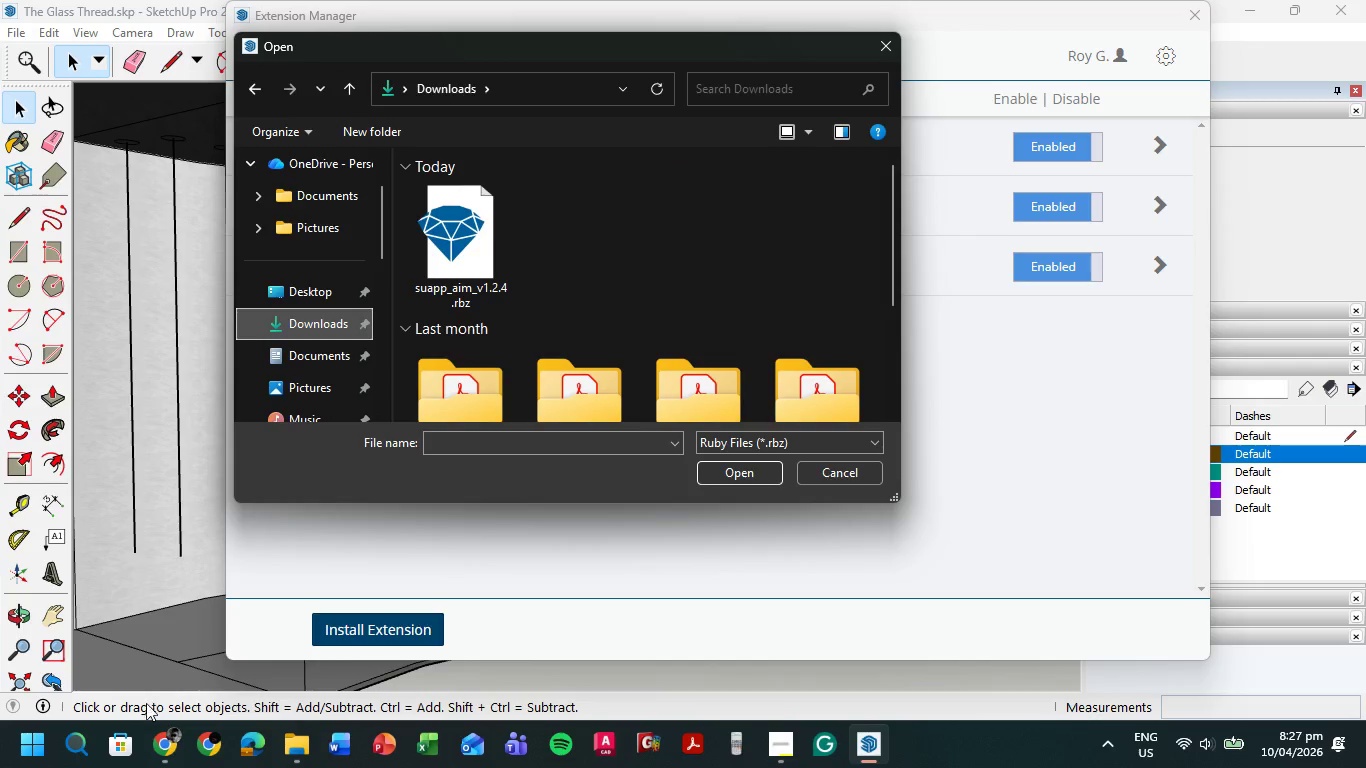 
left_click([160, 738])
 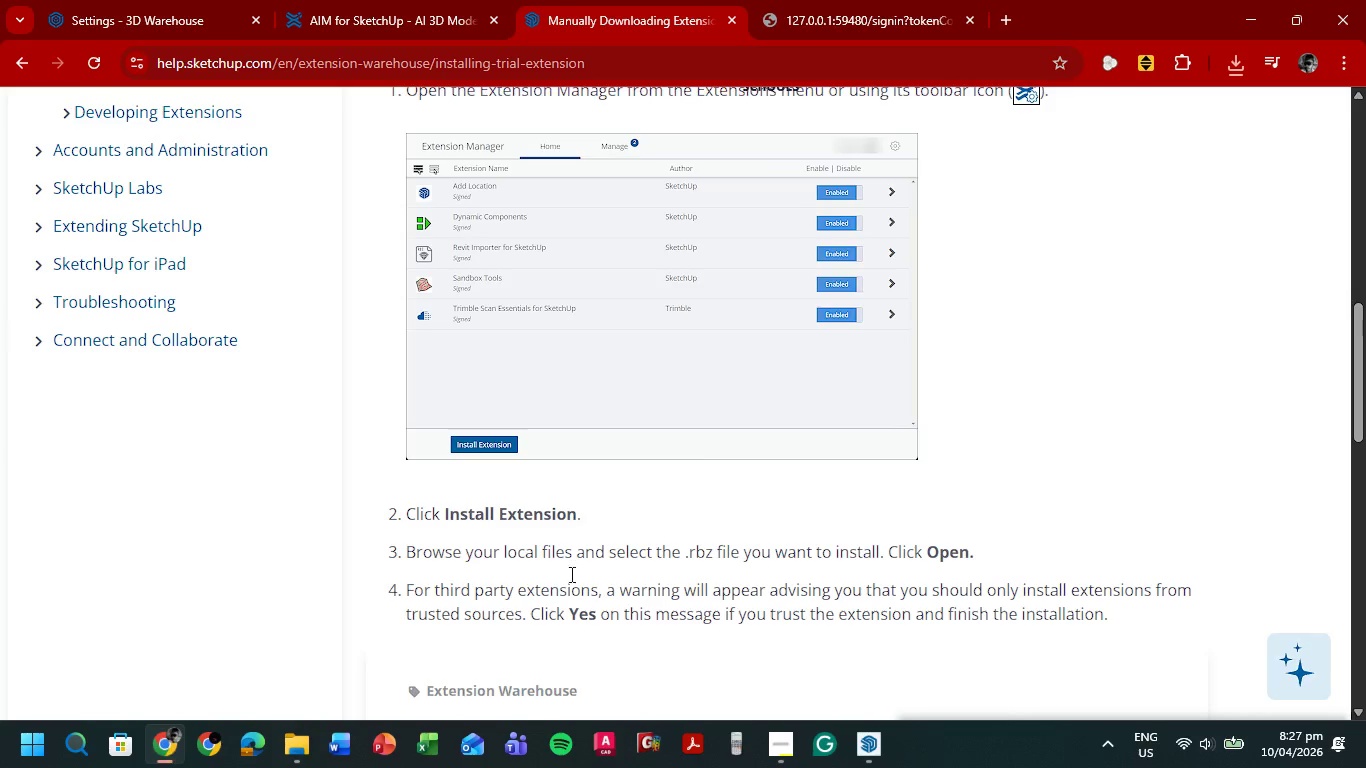 
scroll: coordinate [601, 536], scroll_direction: down, amount: 3.0
 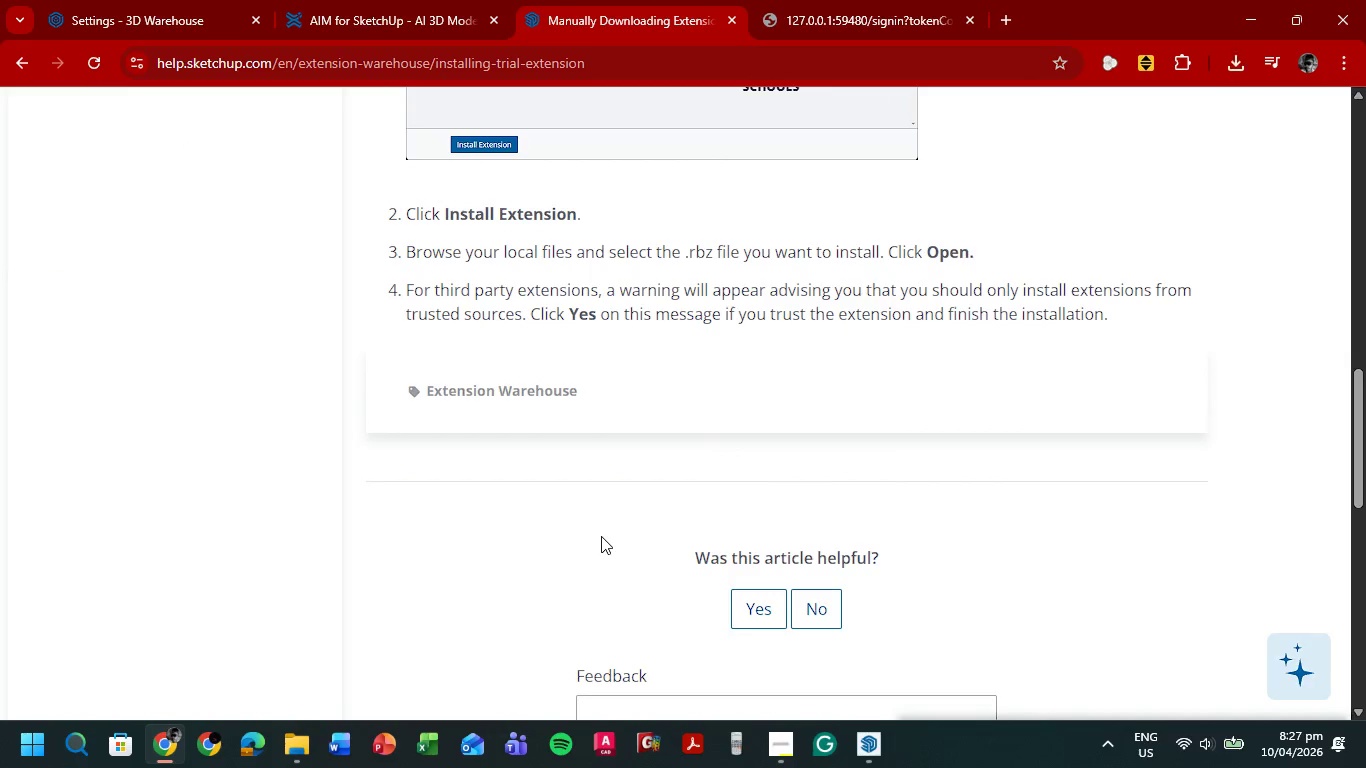 
scroll: coordinate [719, 463], scroll_direction: up, amount: 2.0
 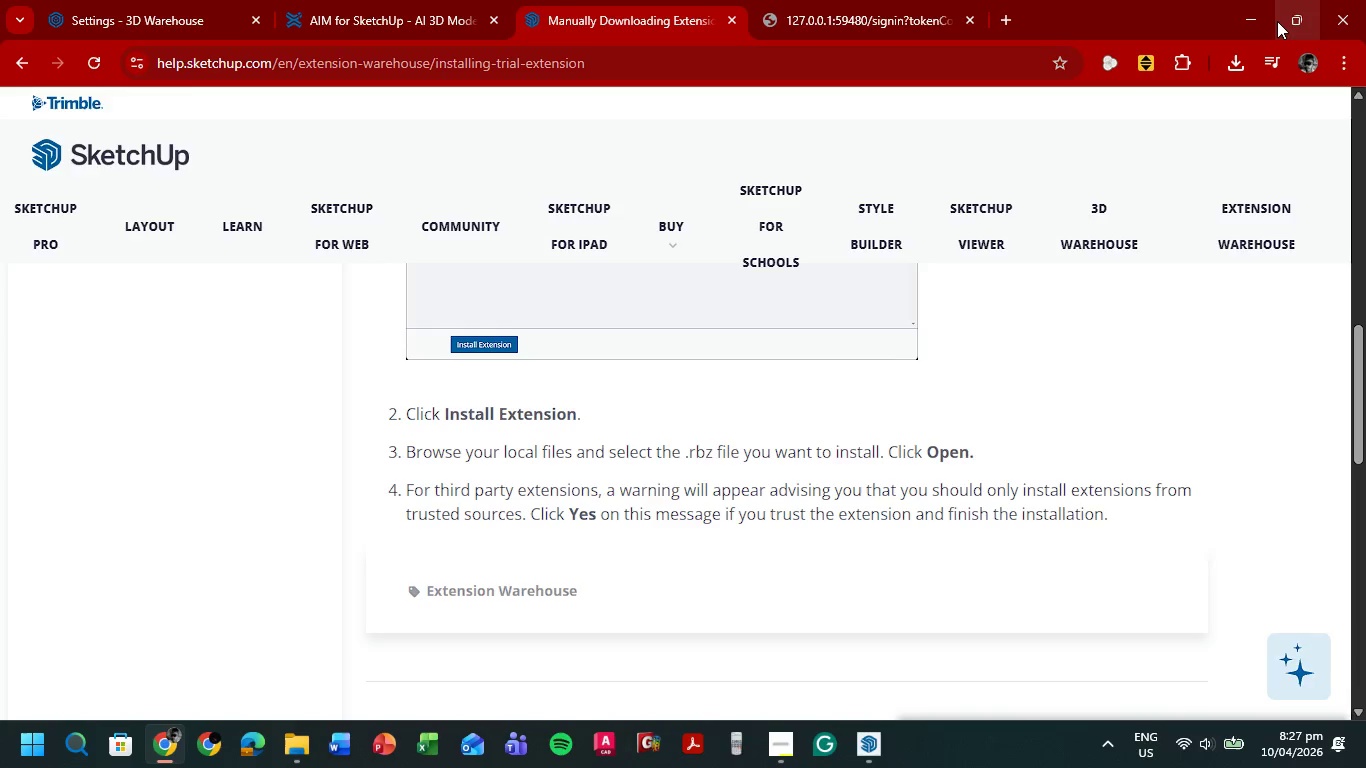 
left_click([1253, 18])
 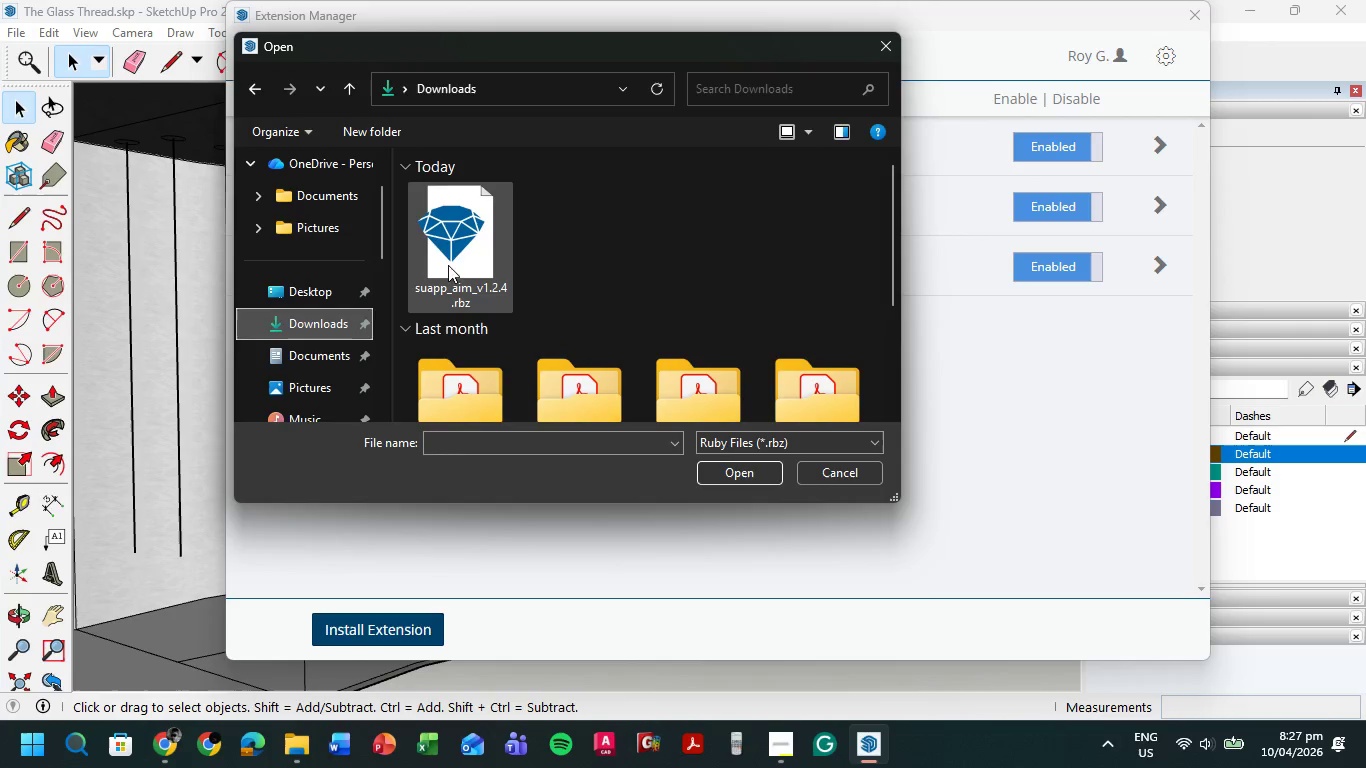 
double_click([450, 258])
 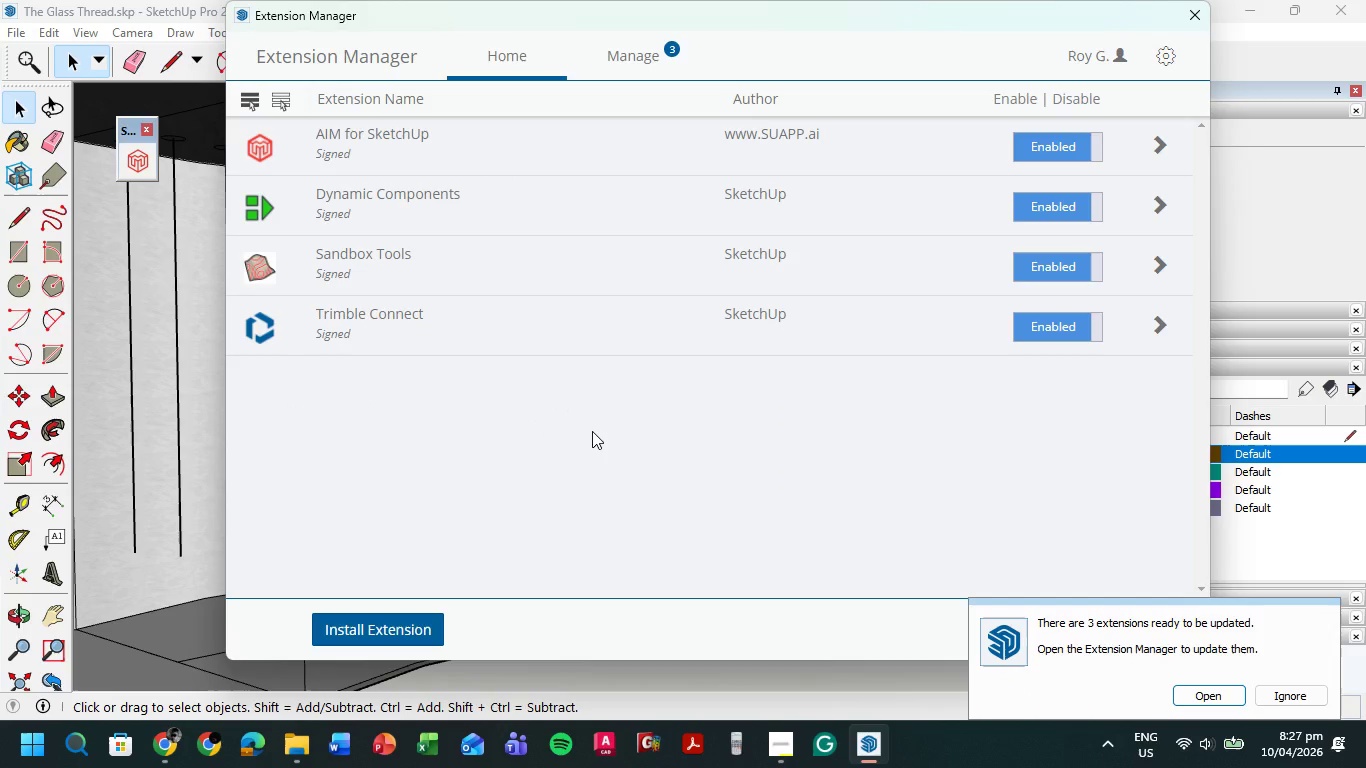 
wait(12.73)
 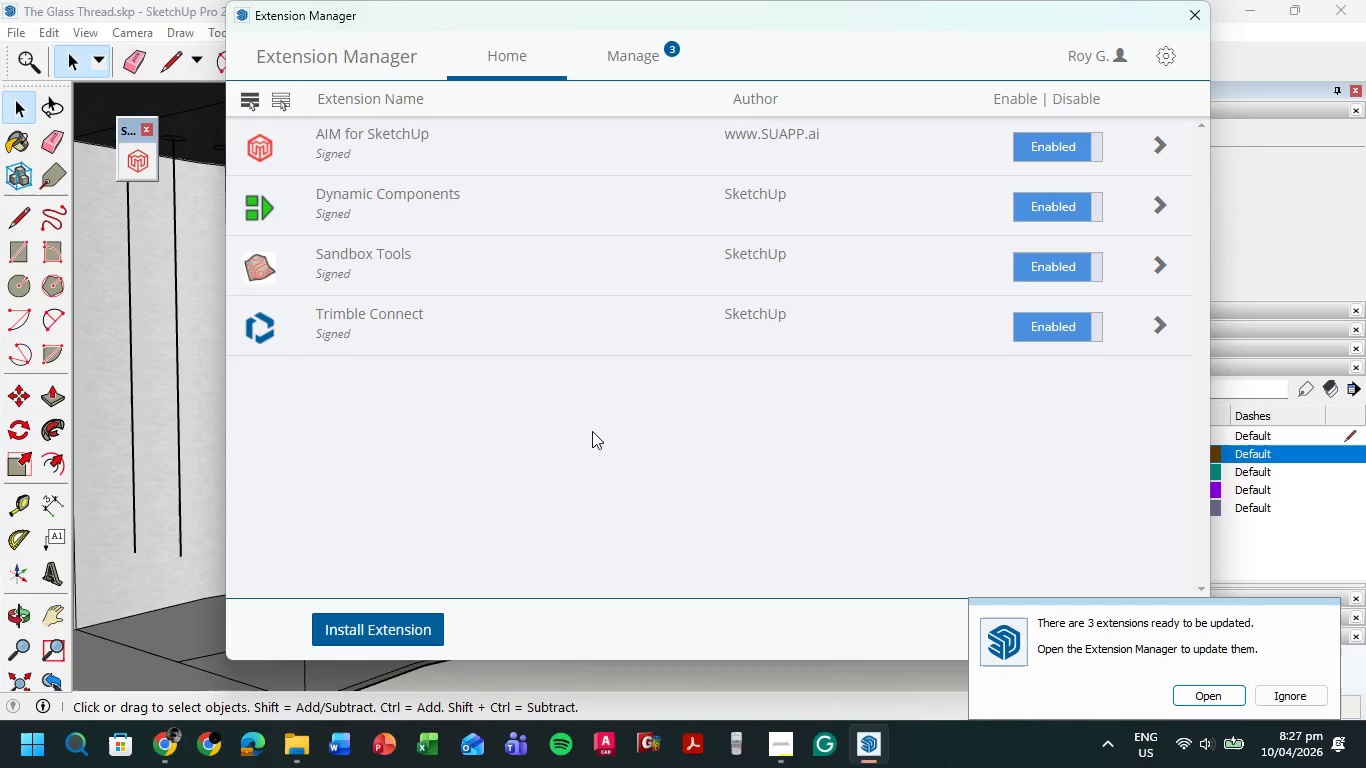 
left_click([1189, 15])
 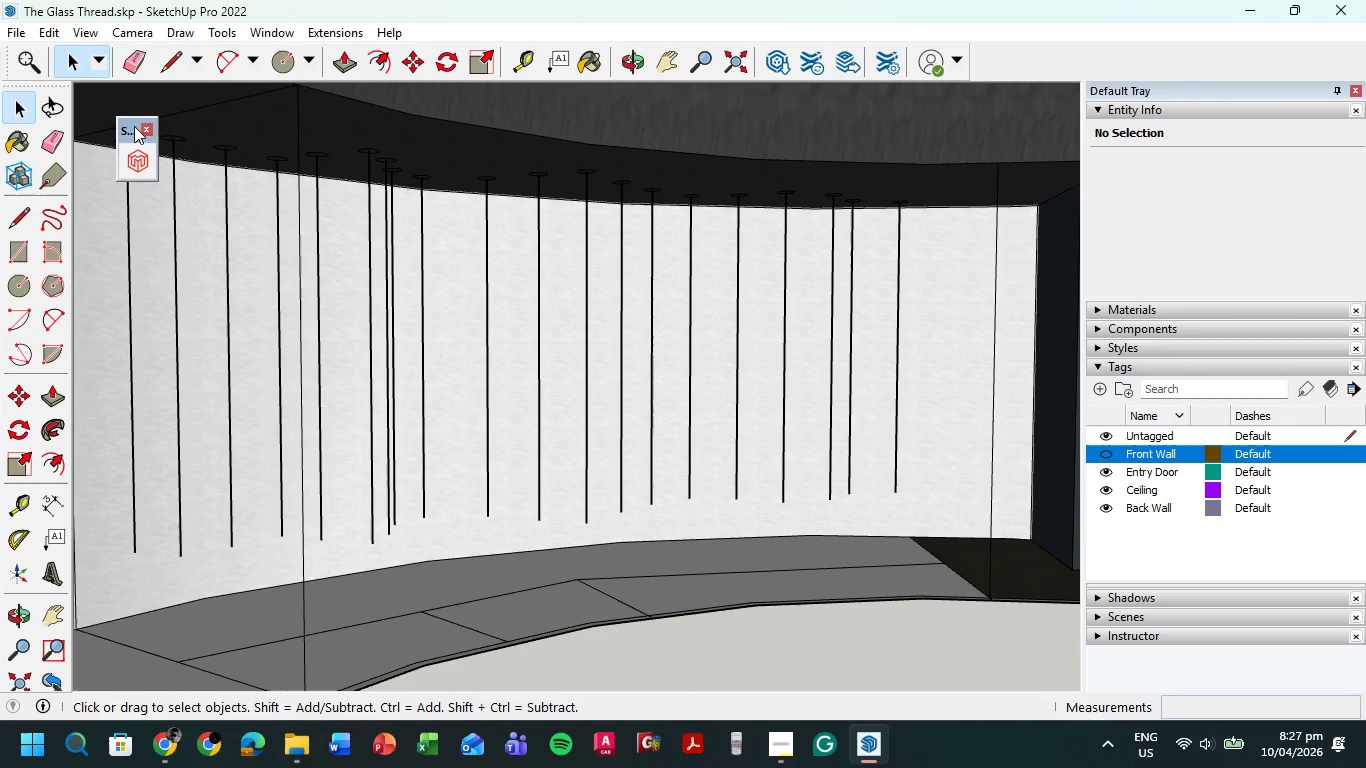 
scroll: coordinate [469, 324], scroll_direction: down, amount: 17.0
 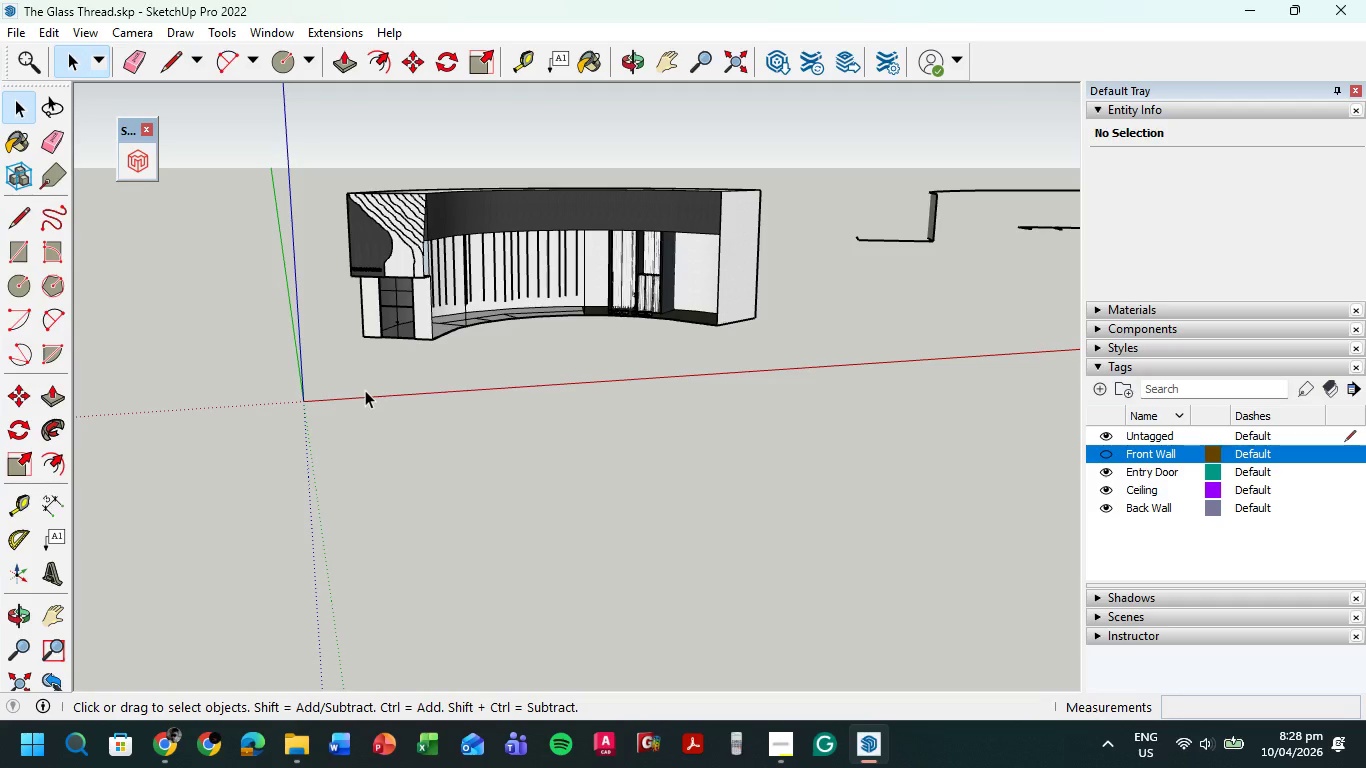 
wait(24.06)
 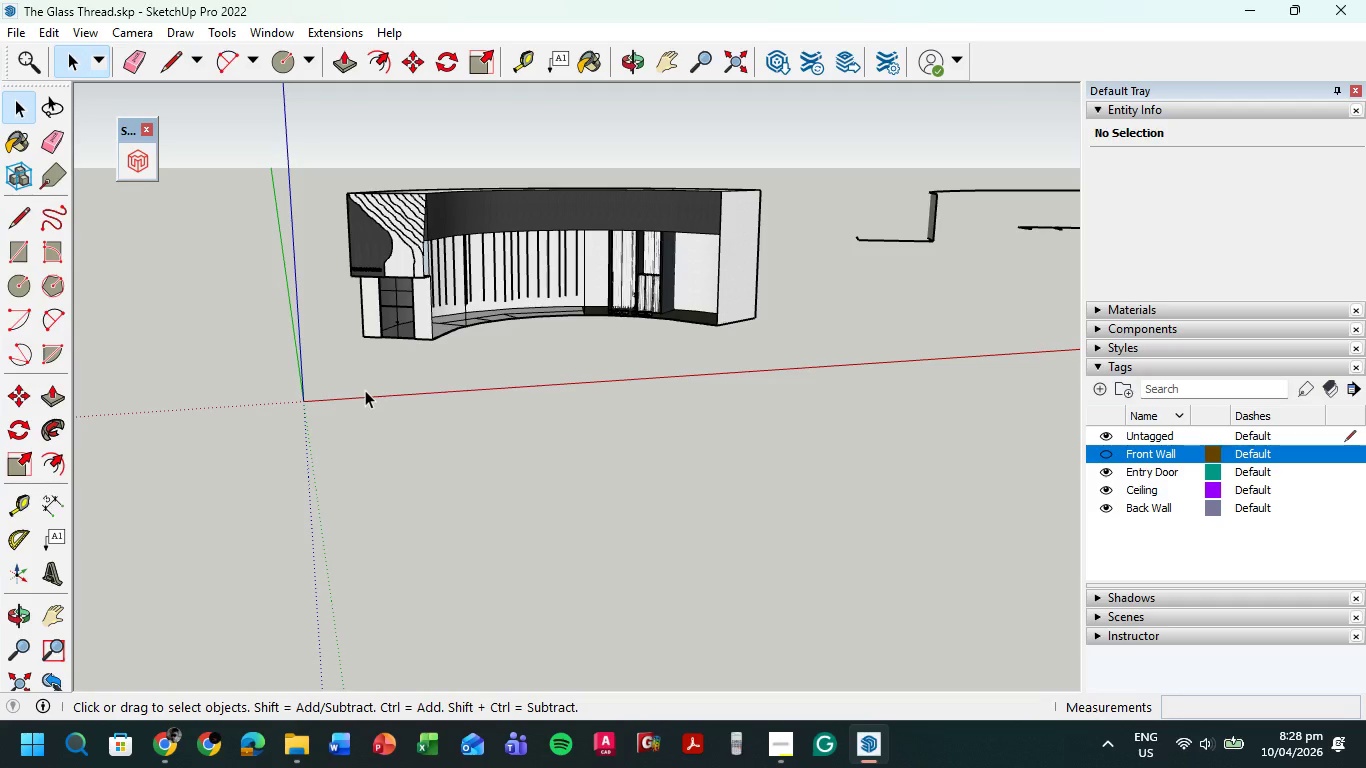 
left_click([345, 33])
 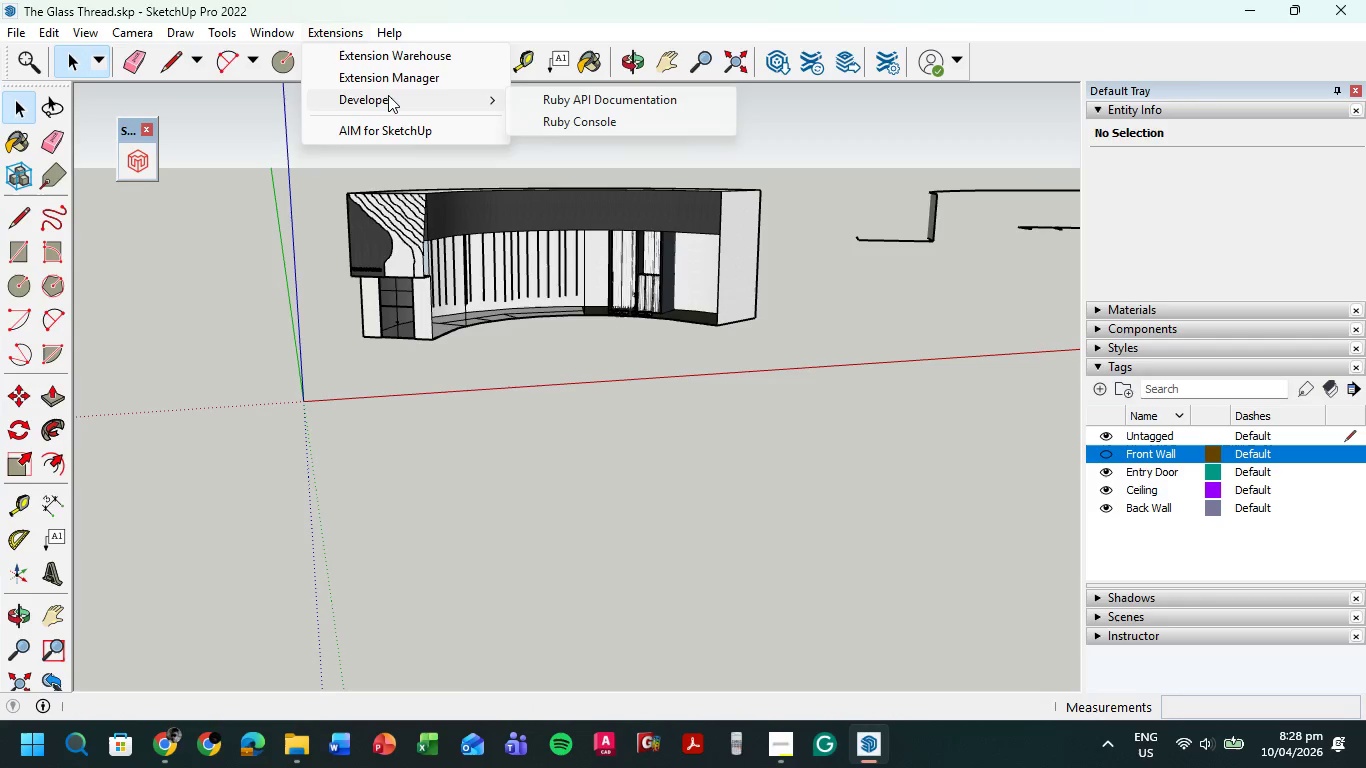 
left_click([382, 130])
 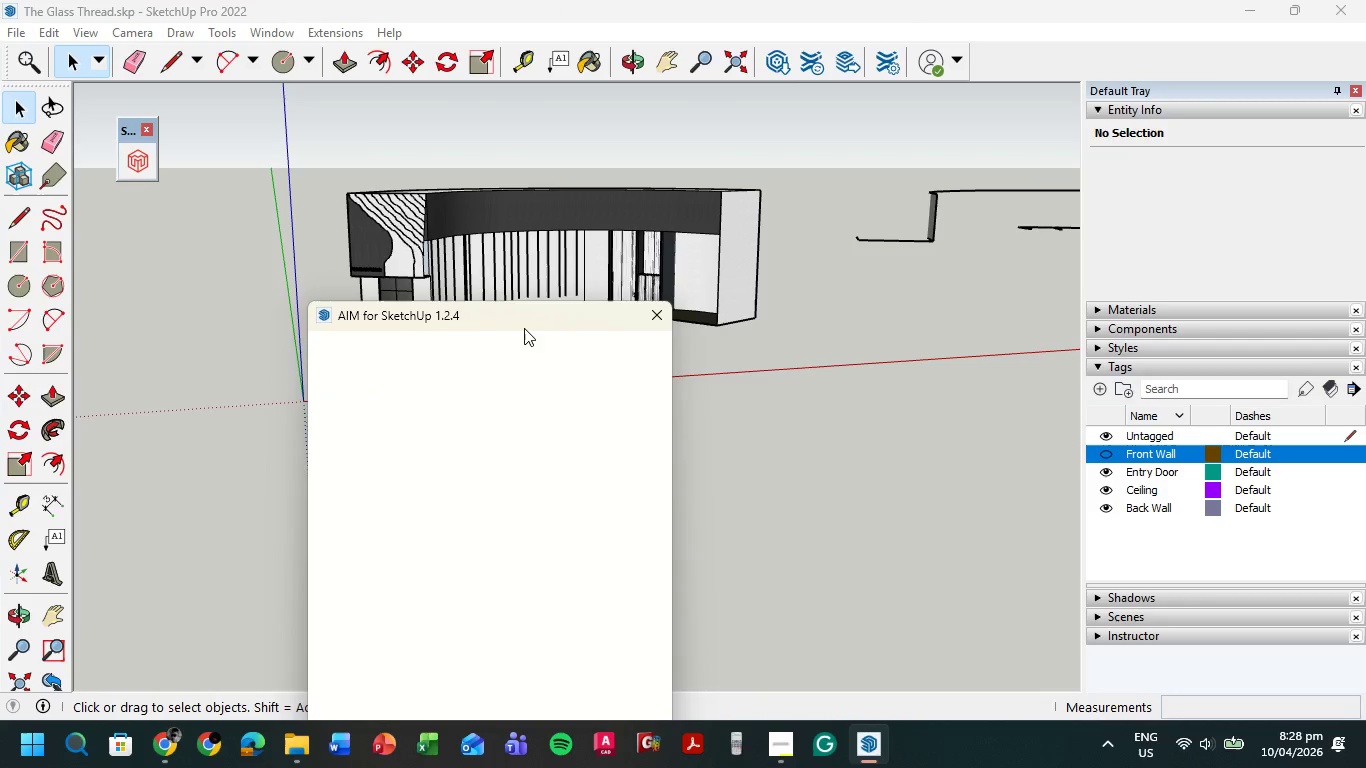 
left_click_drag(start_coordinate=[503, 319], to_coordinate=[908, 81])
 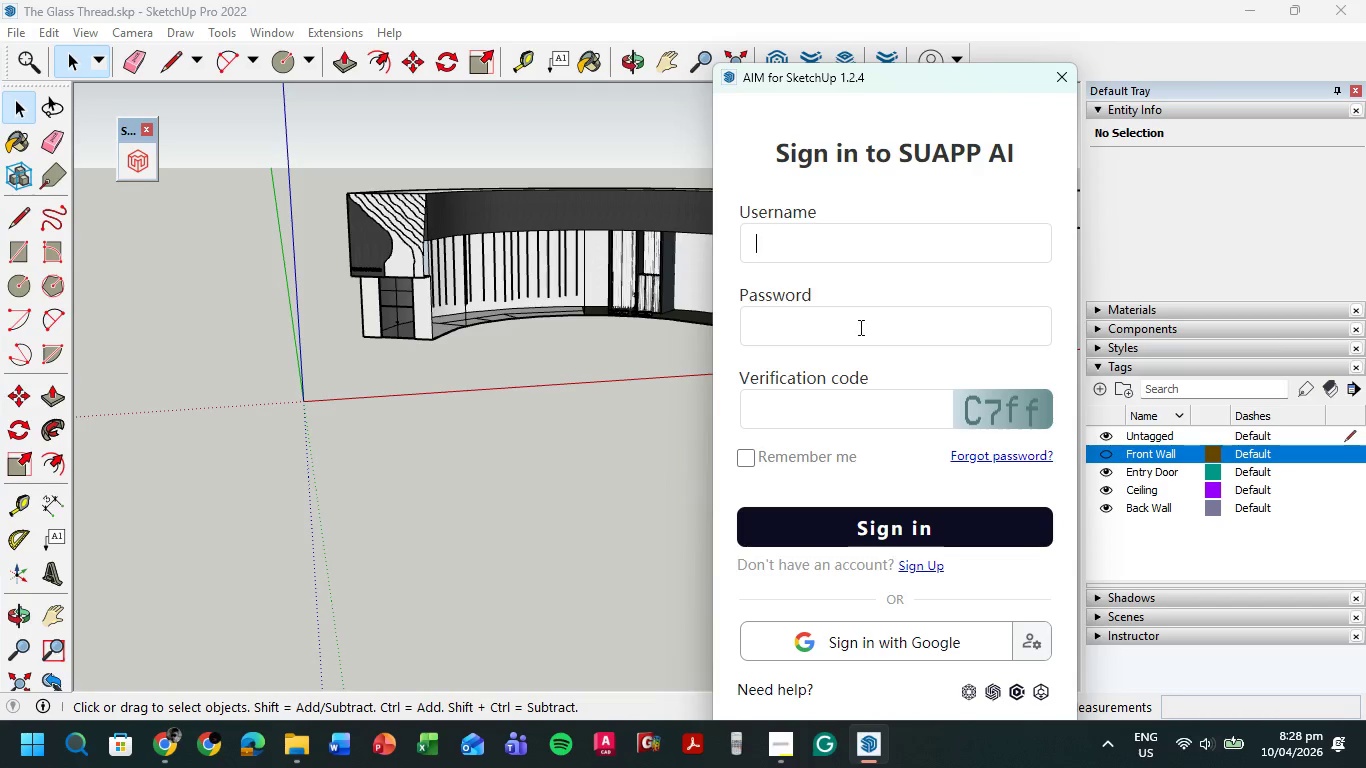 
wait(6.02)
 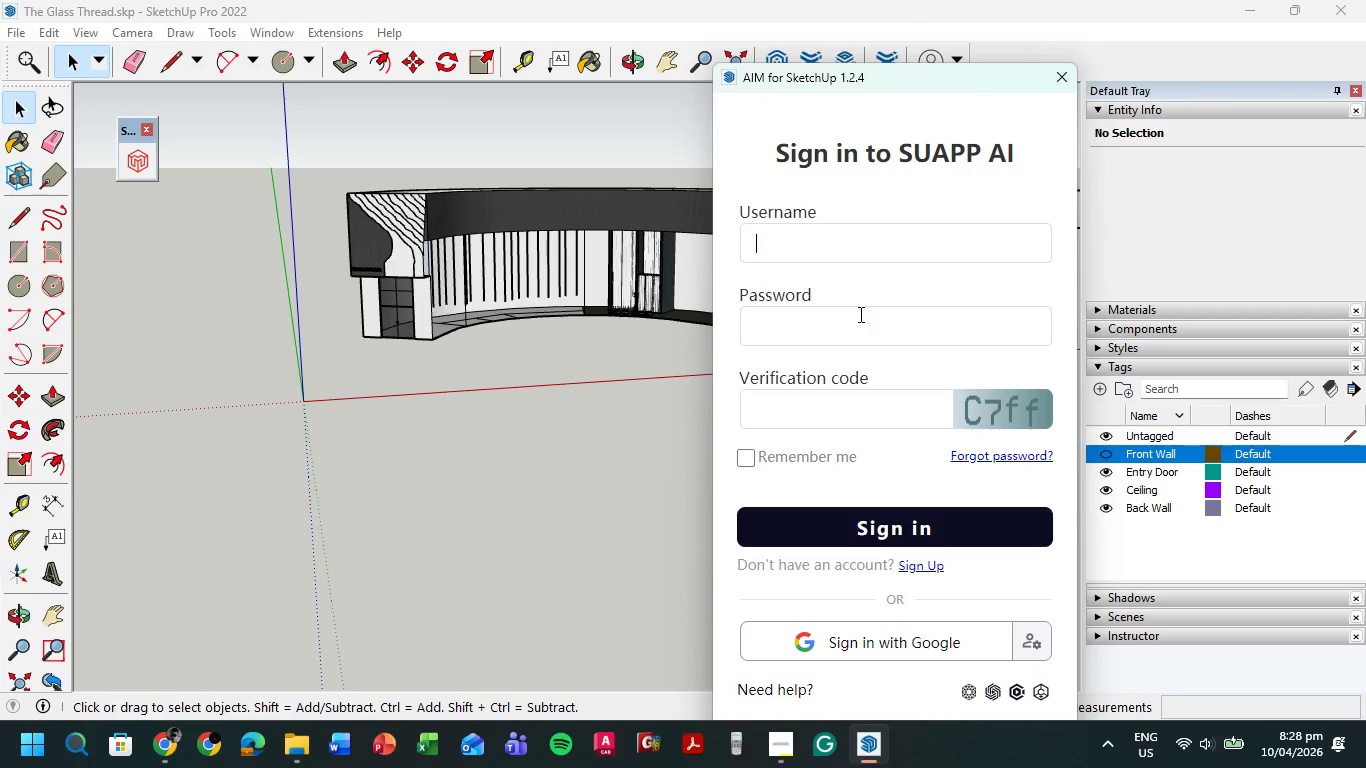 
left_click([900, 642])
 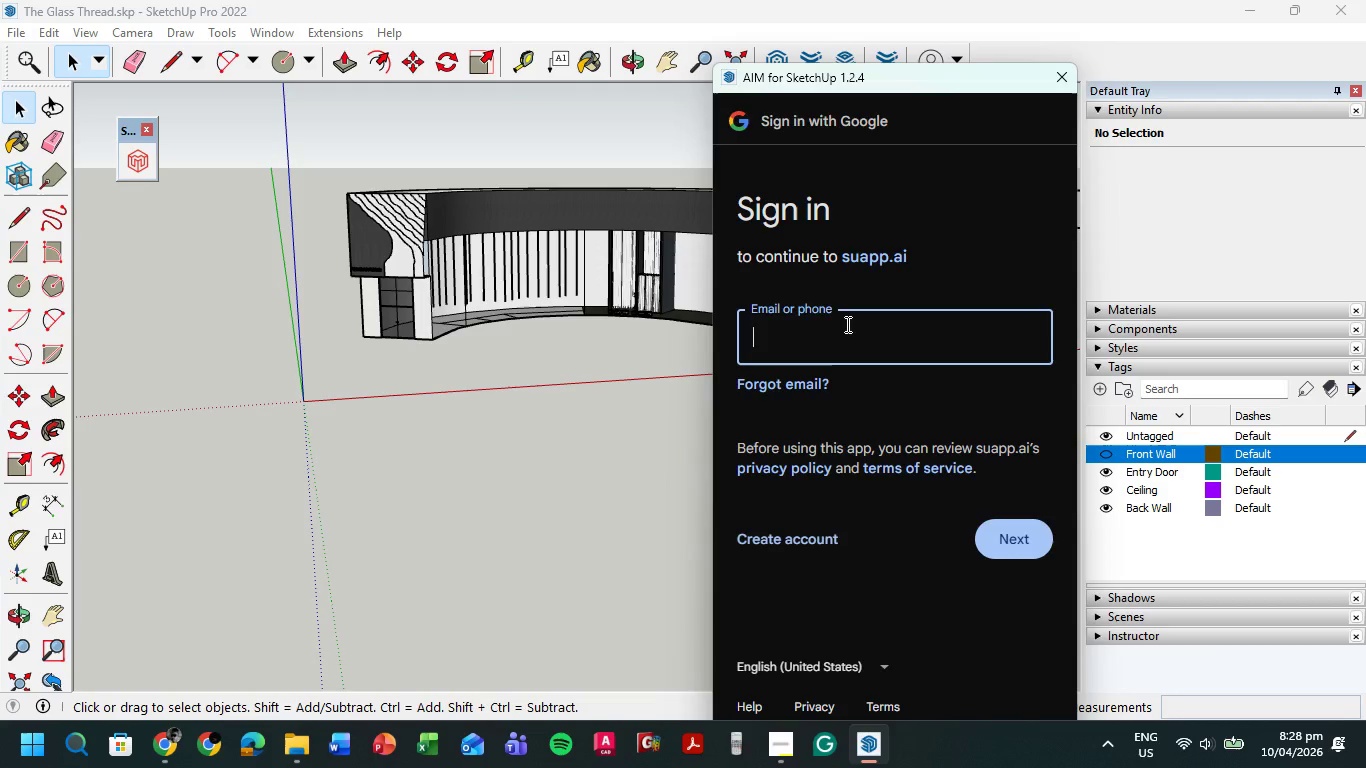 
type(rrsg75)
key(Backspace)
key(Backspace)
type(5752@?)
key(Backspace)
key(Backspace)
key(Backspace)
type(@gmal)
key(Backspace)
type(il.com)
 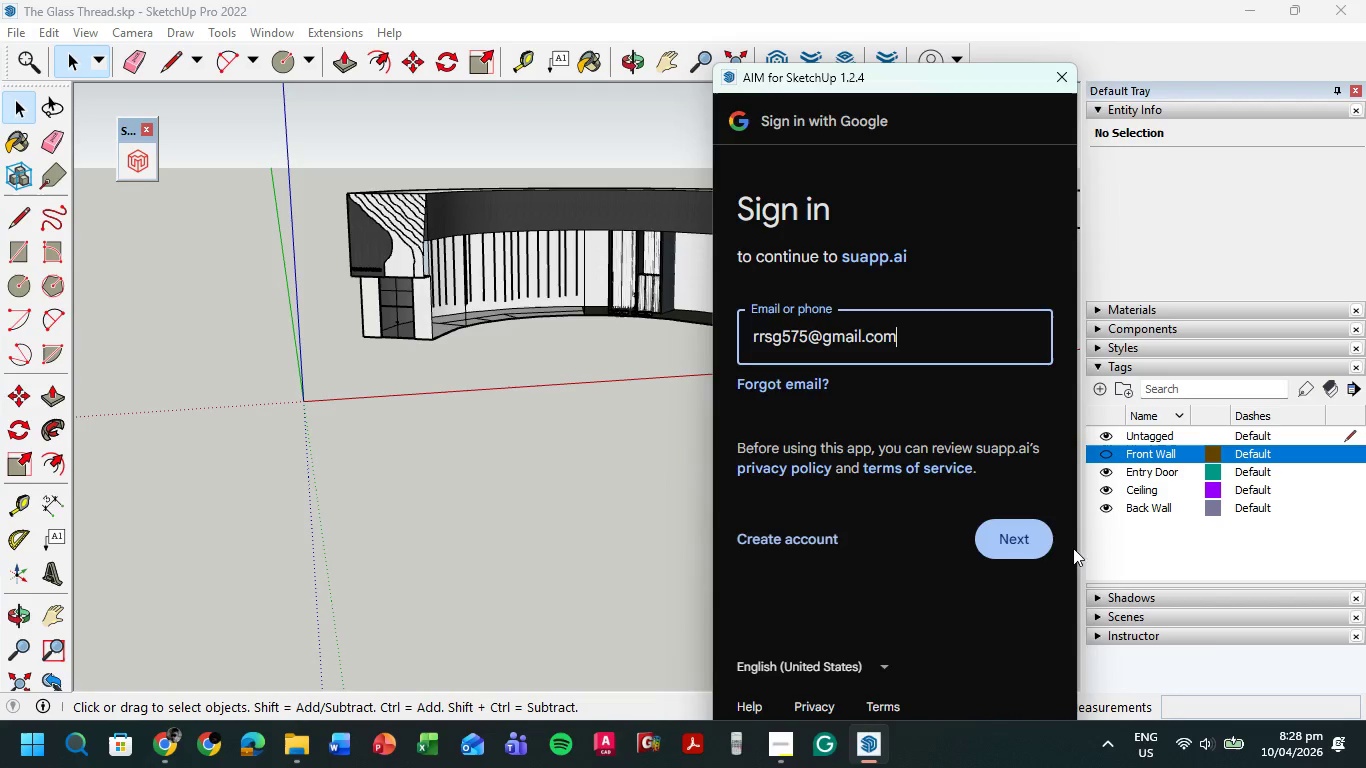 
left_click([1015, 545])
 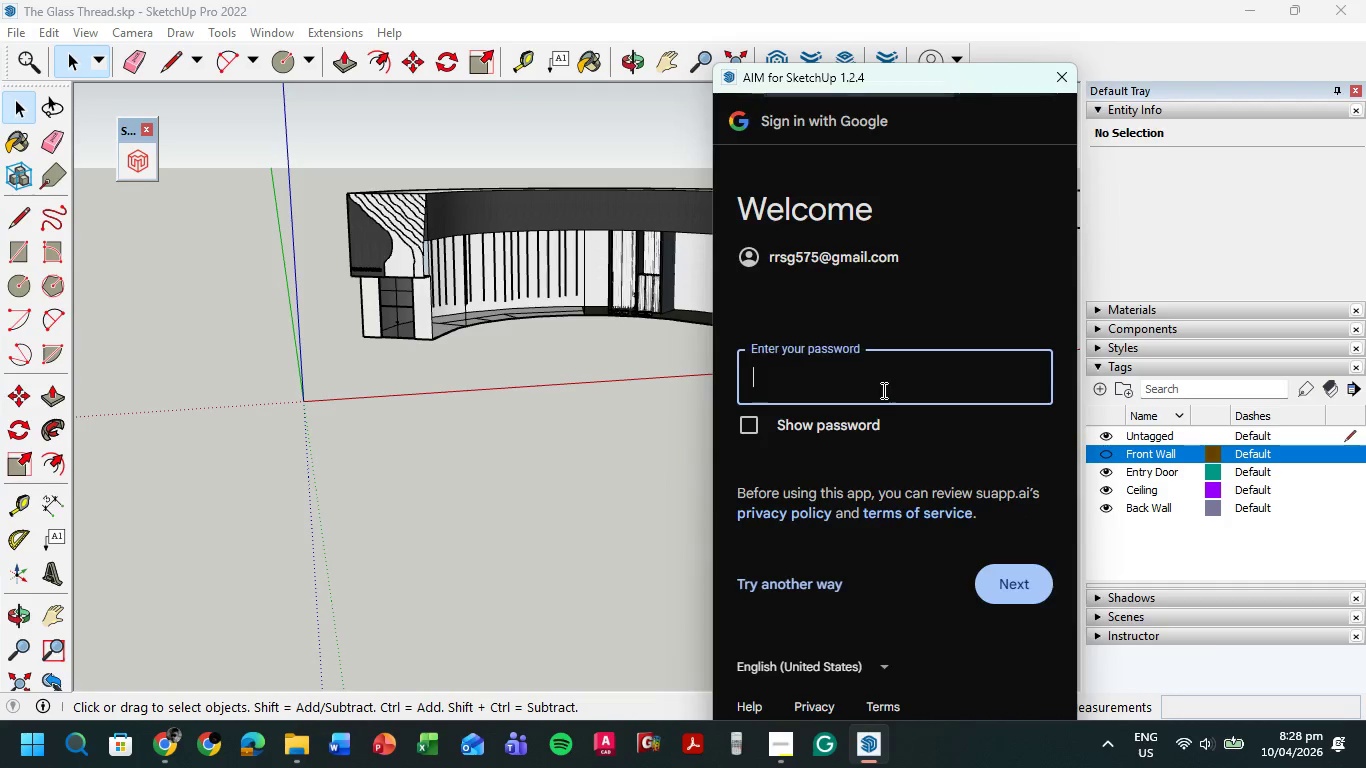 
type(aucocol)
 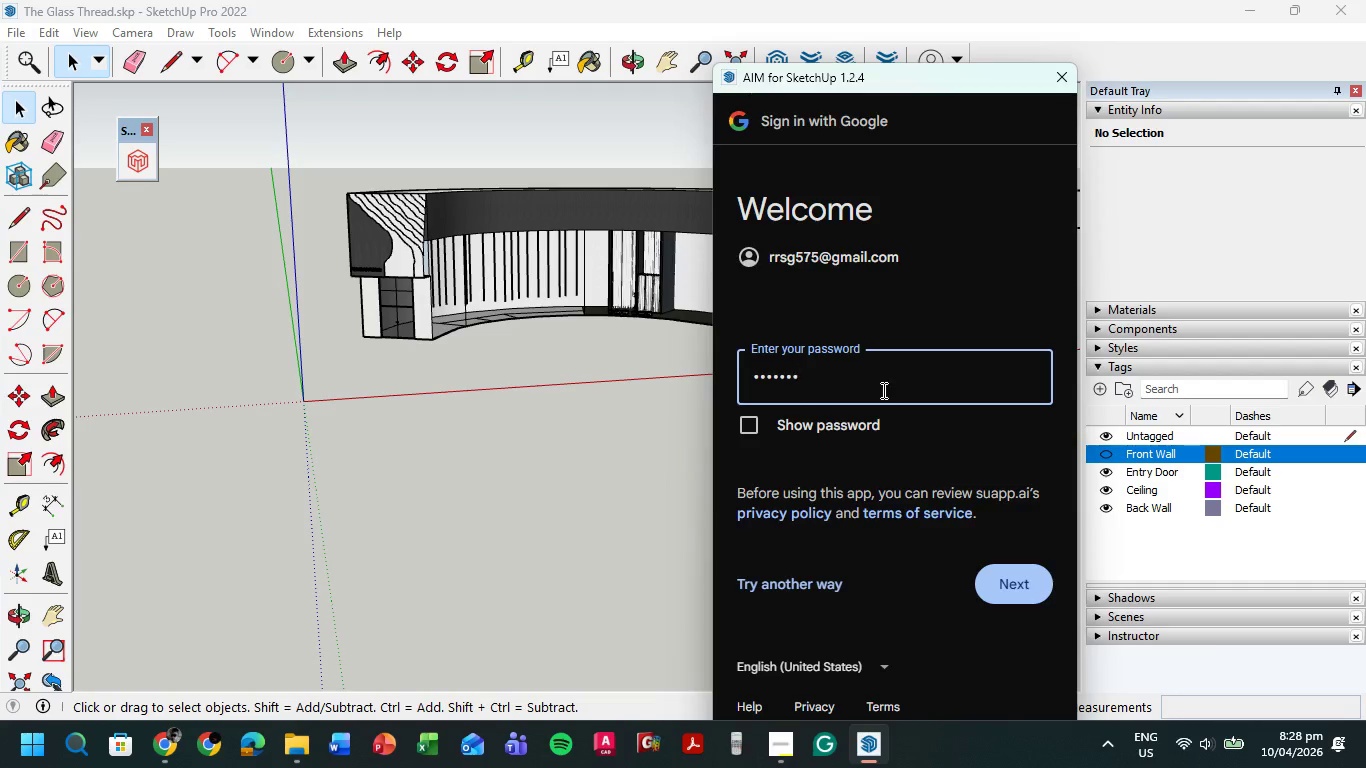 
key(Control+A)
 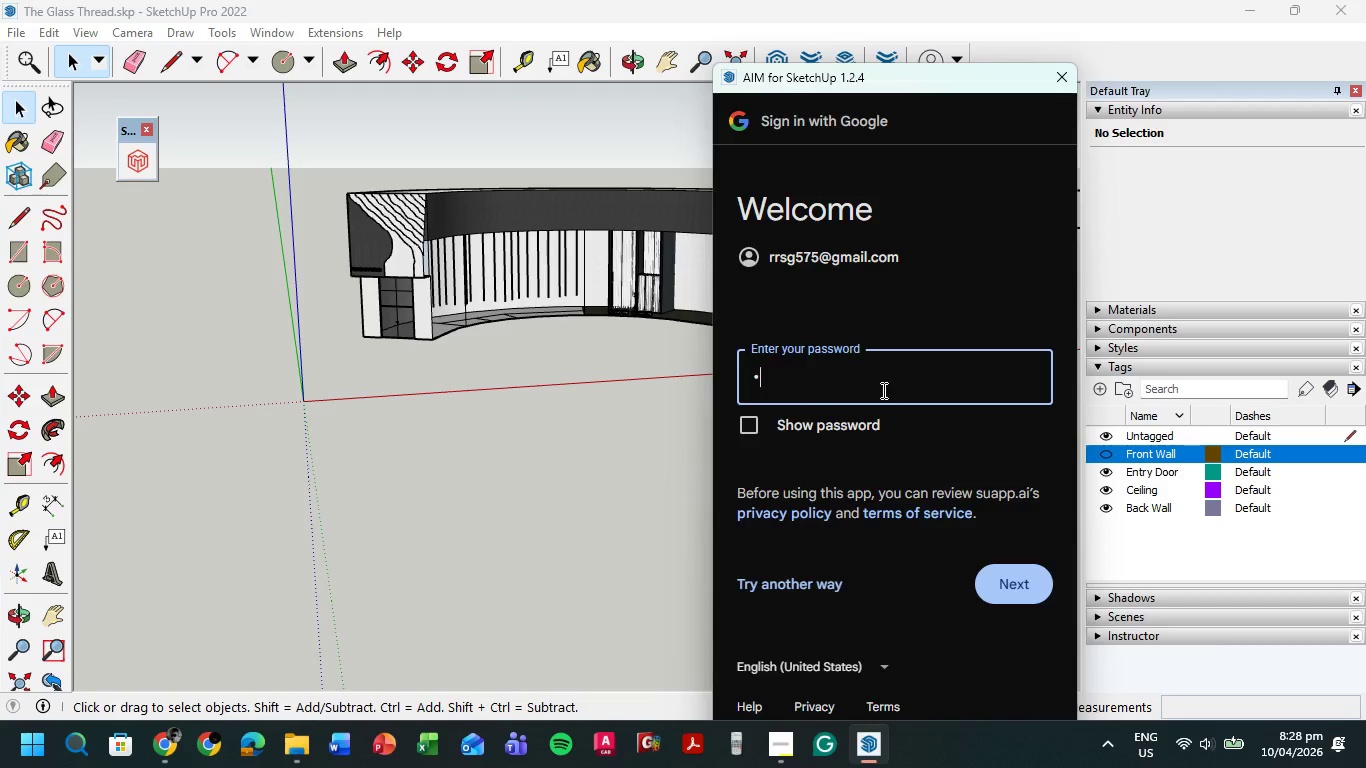 
type(warmachinerockx)
 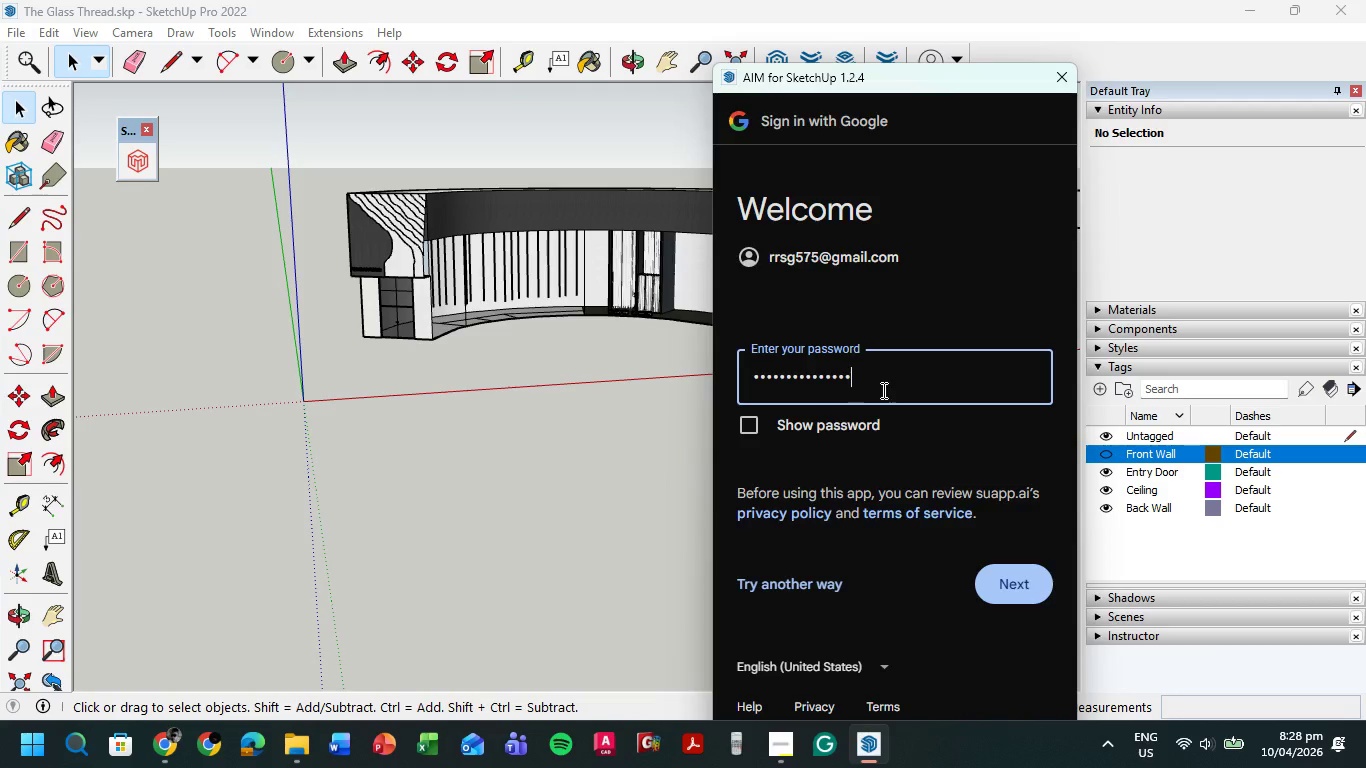 
key(Enter)
 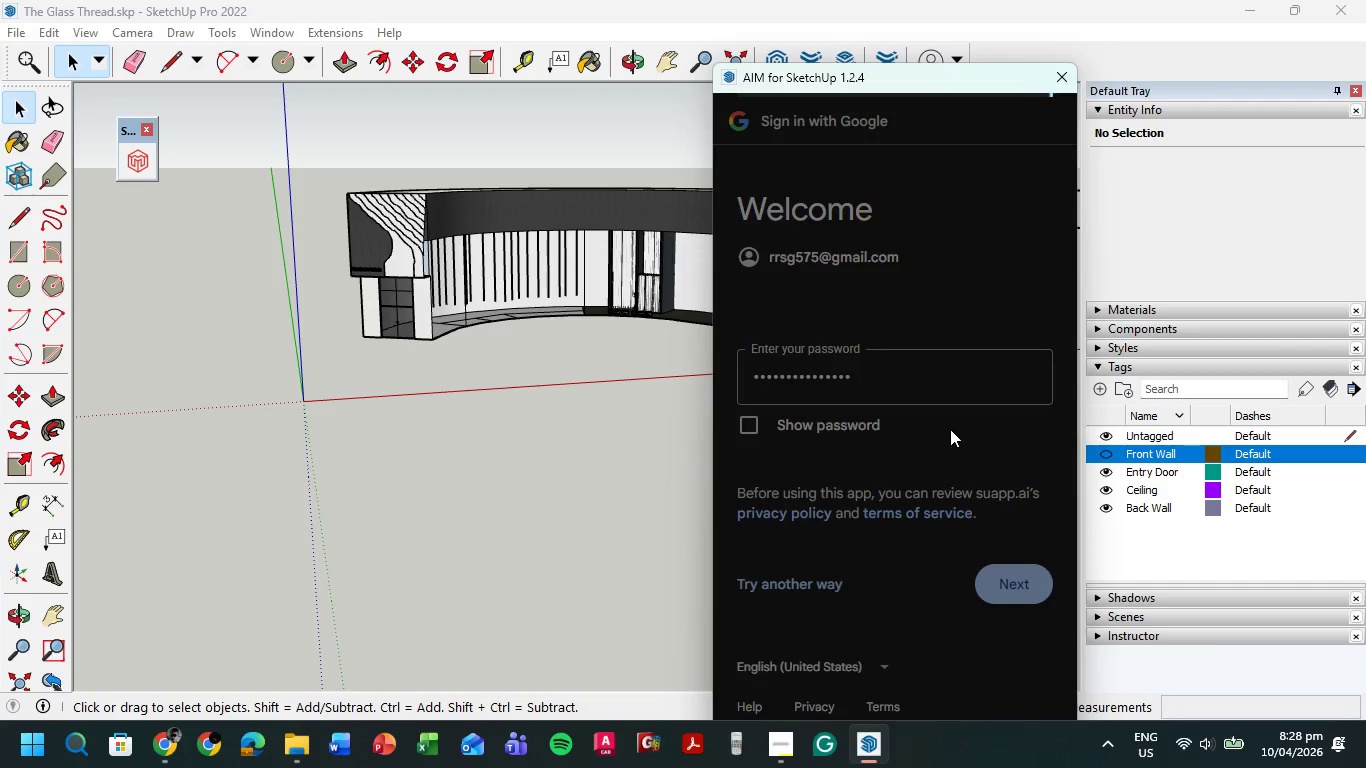 
scroll: coordinate [908, 541], scroll_direction: down, amount: 4.0
 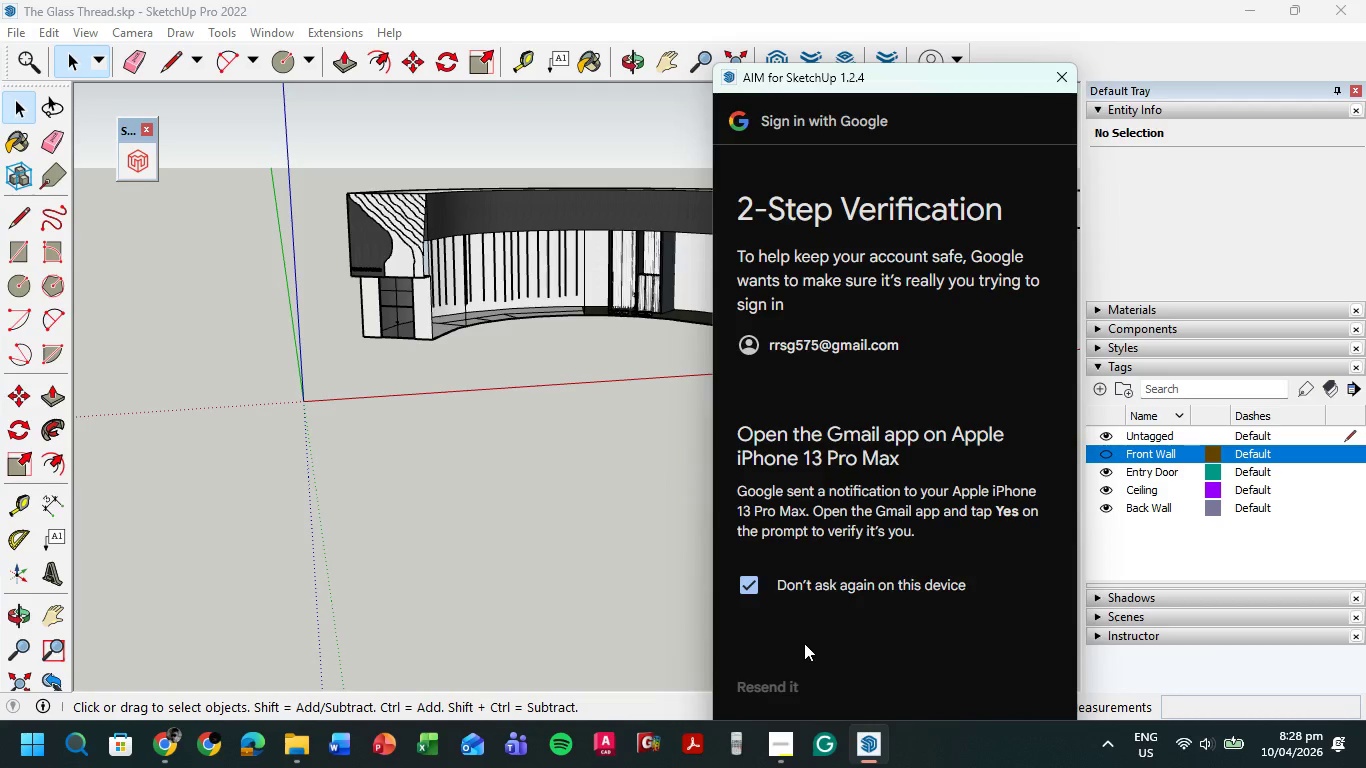 
wait(8.61)
 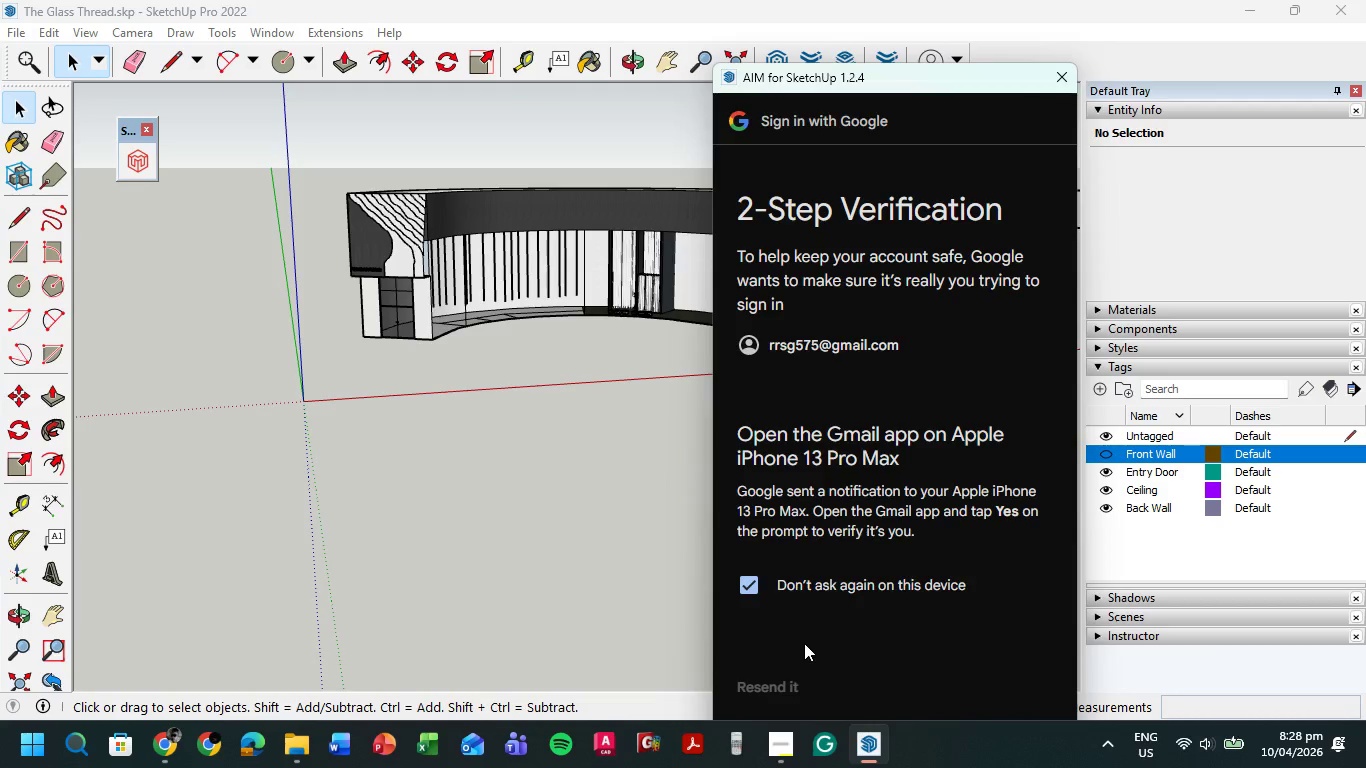 
mouse_move([909, 555])
 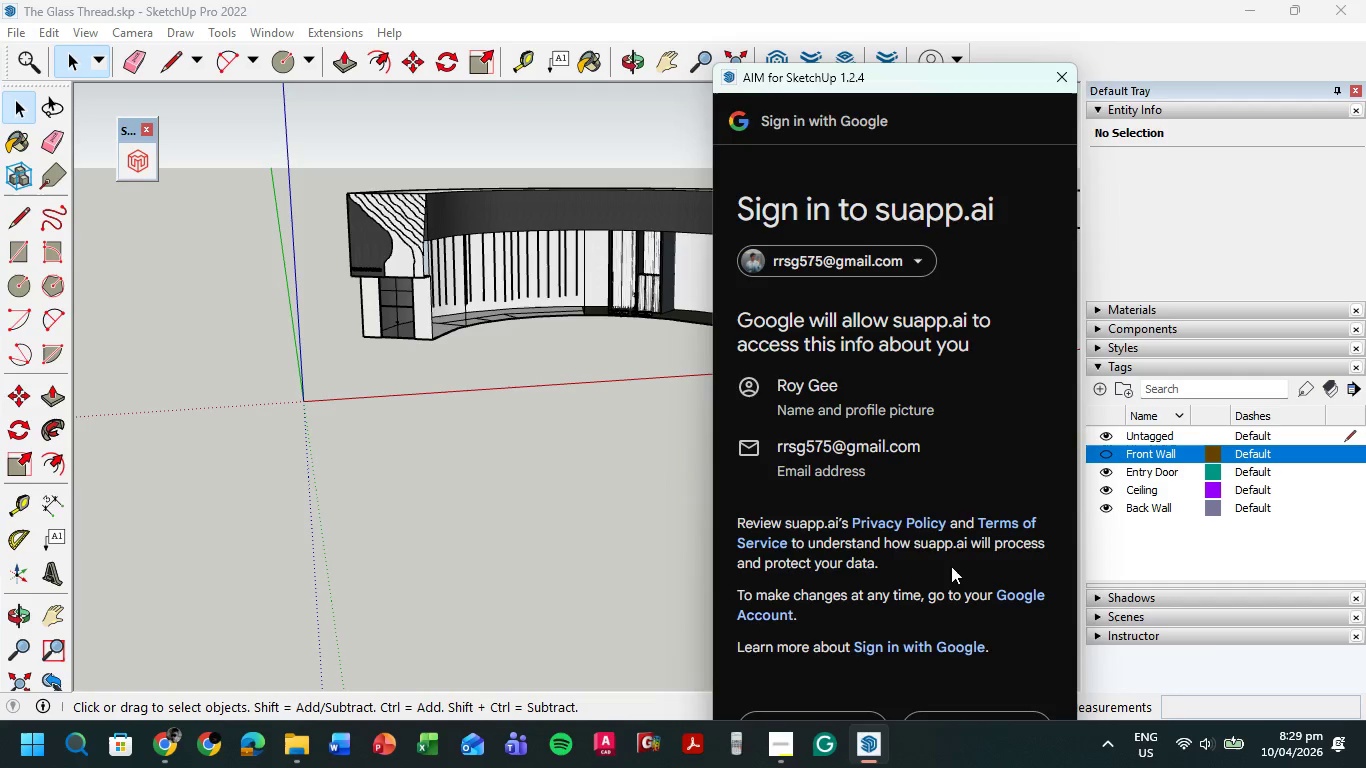 
scroll: coordinate [950, 566], scroll_direction: down, amount: 3.0
 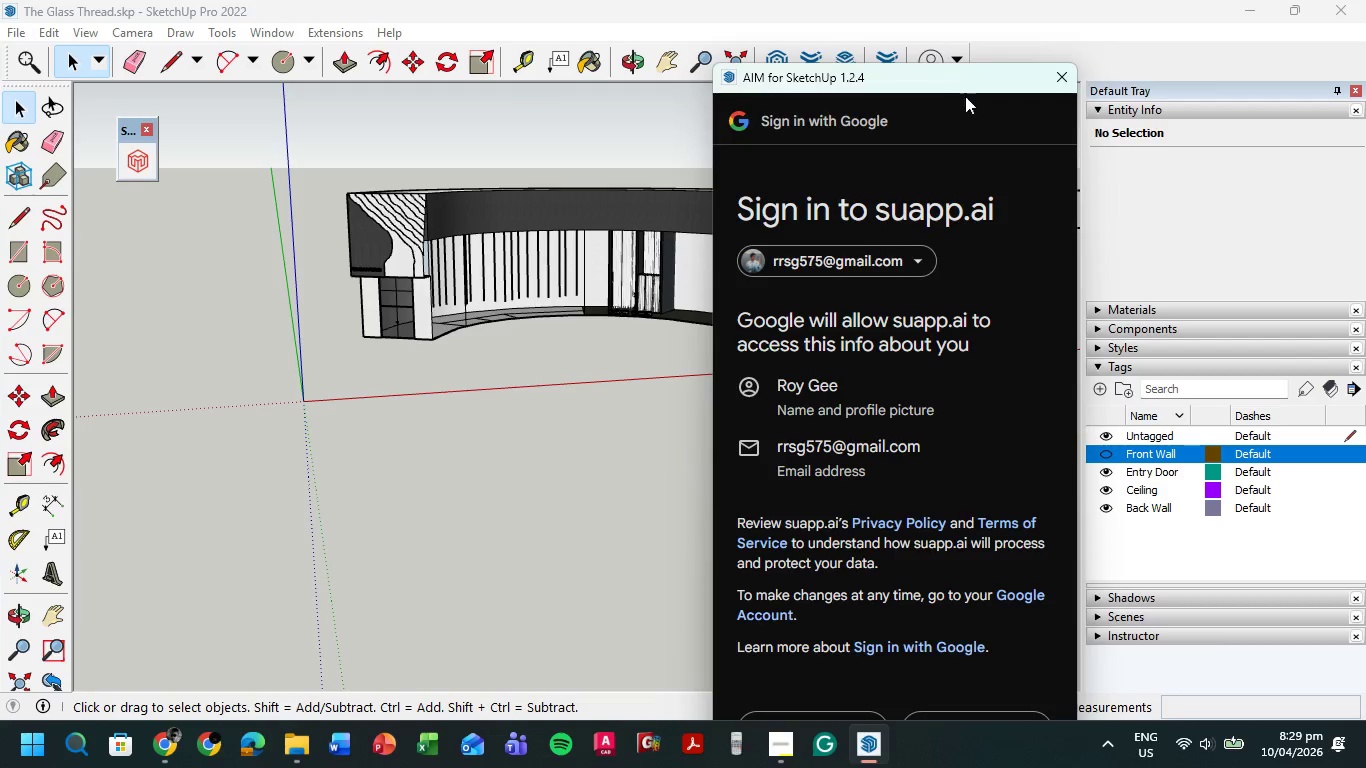 
left_click_drag(start_coordinate=[954, 79], to_coordinate=[960, 16])
 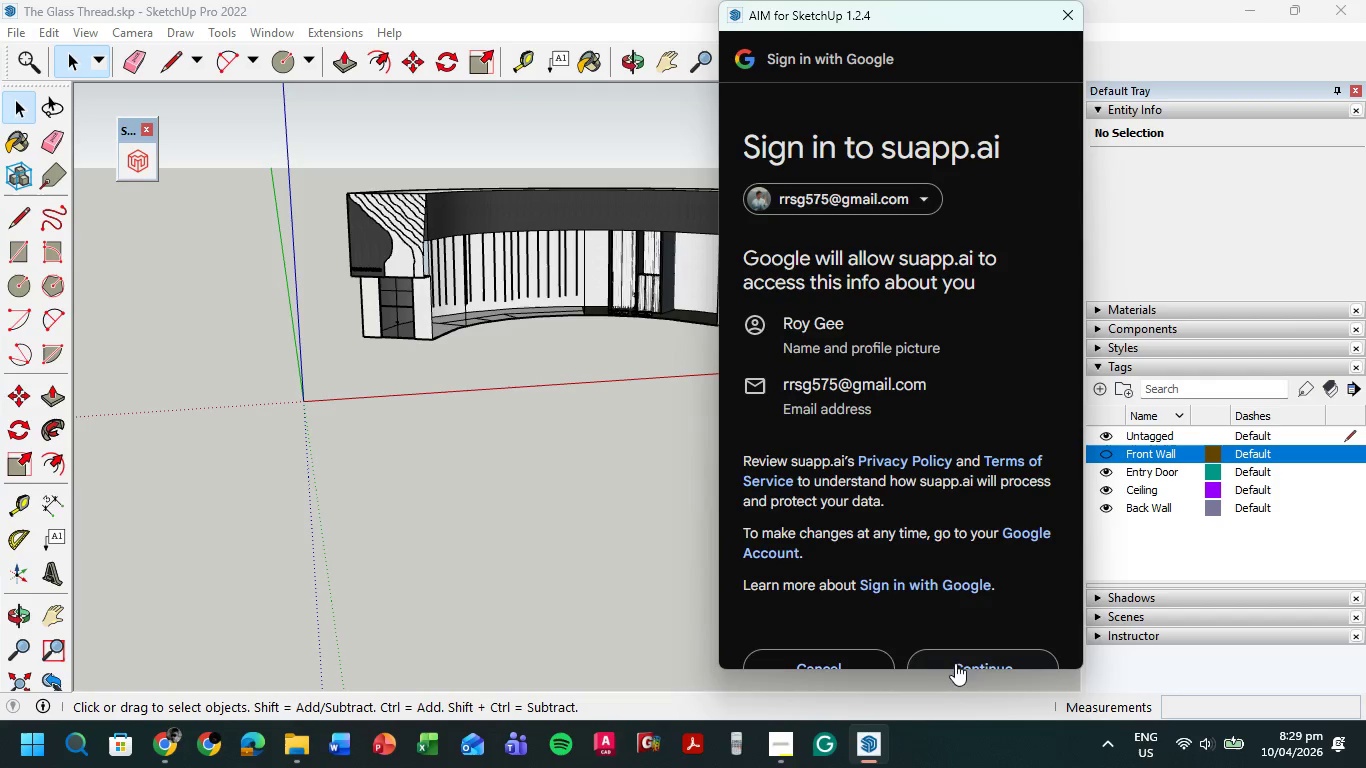 
left_click([964, 656])
 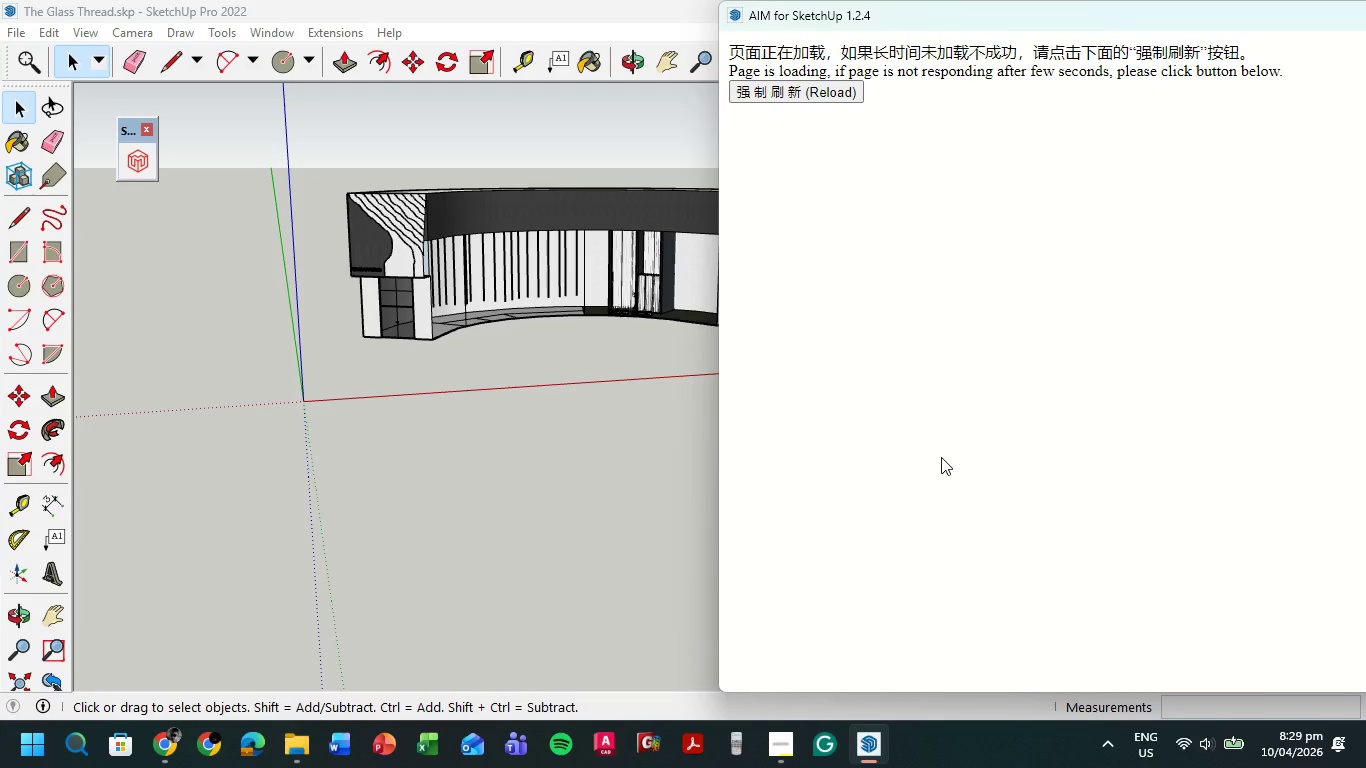 
wait(11.84)
 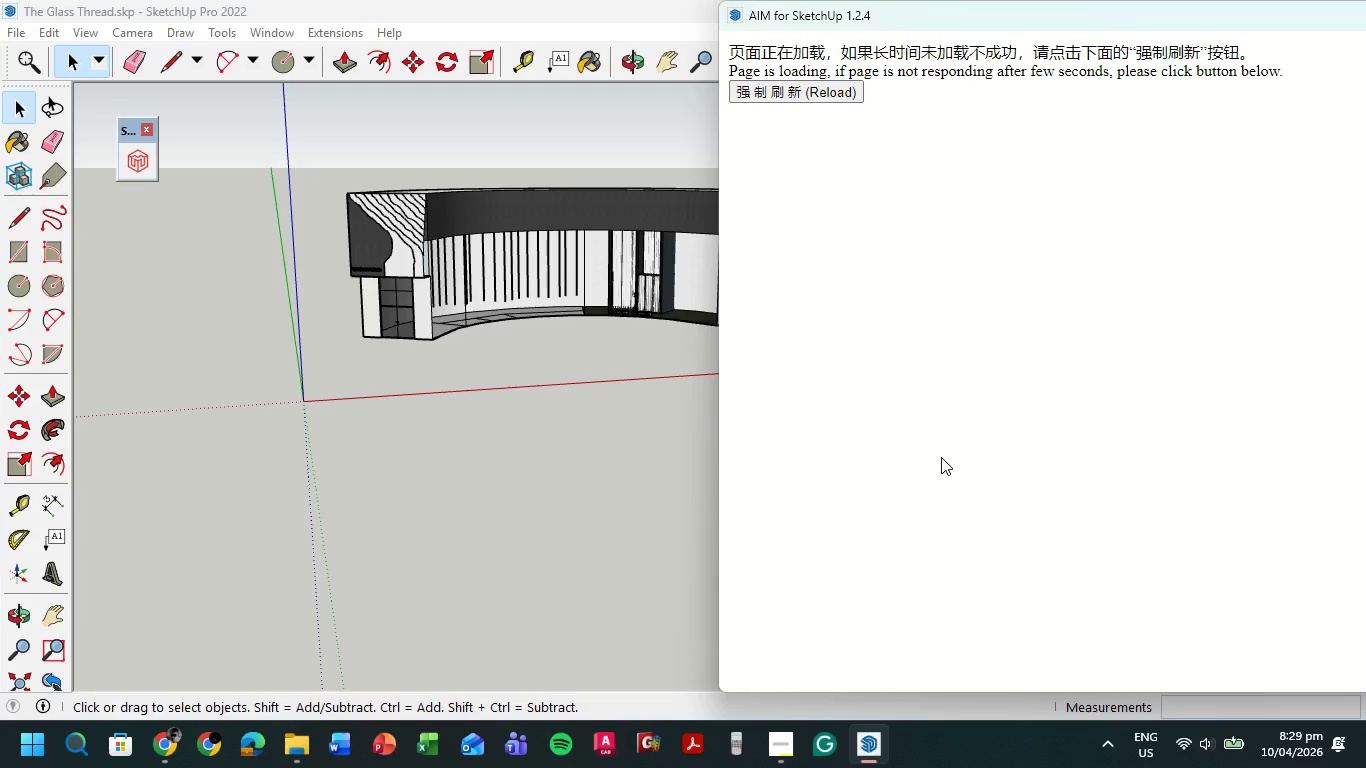 
left_click_drag(start_coordinate=[1032, 21], to_coordinate=[651, 18])
 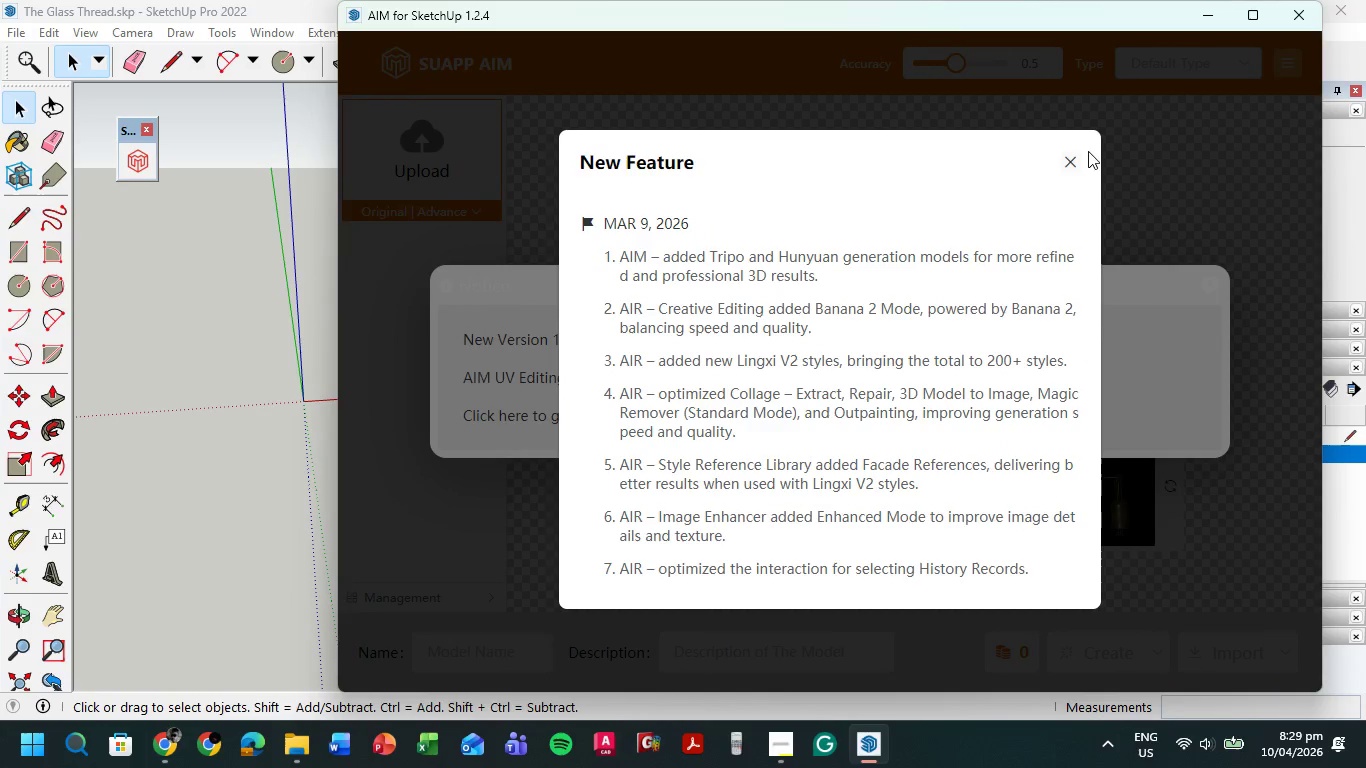 
left_click([1074, 153])
 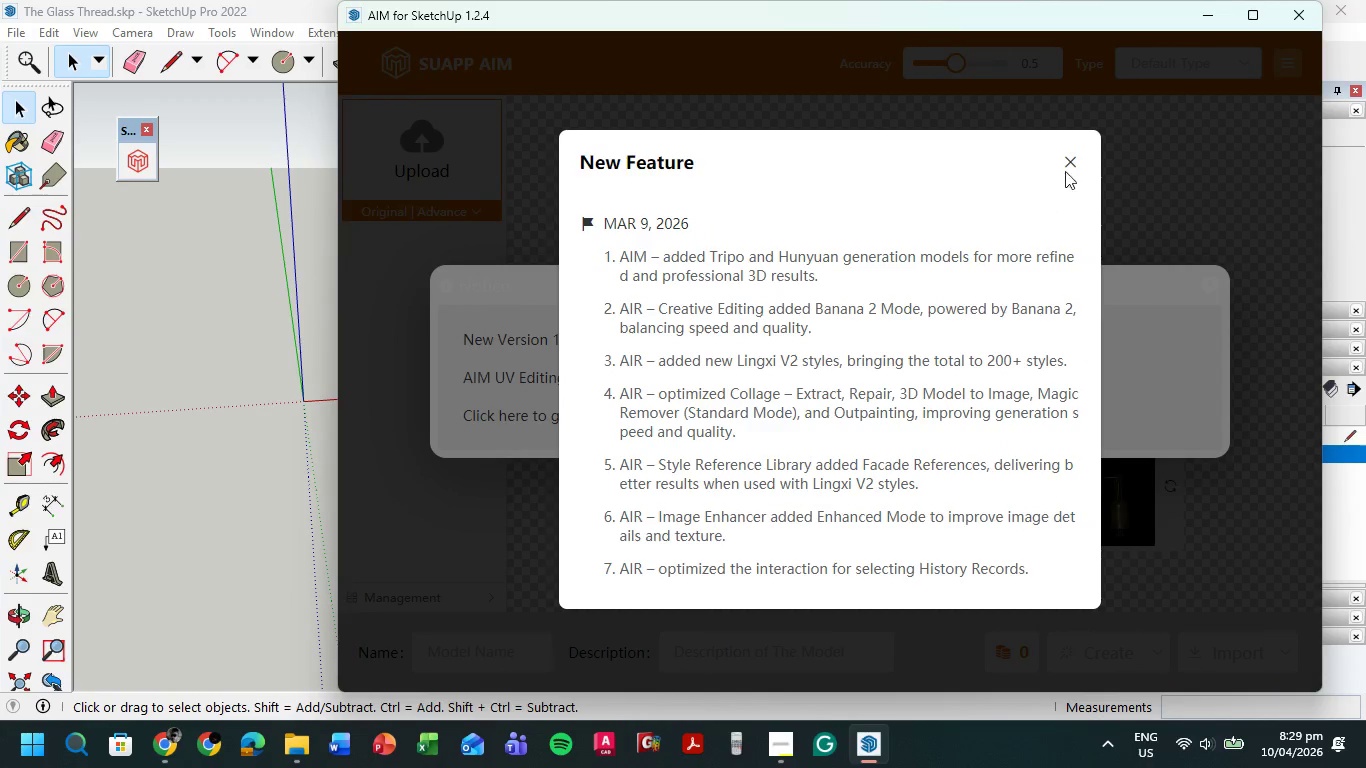 
left_click([1069, 160])
 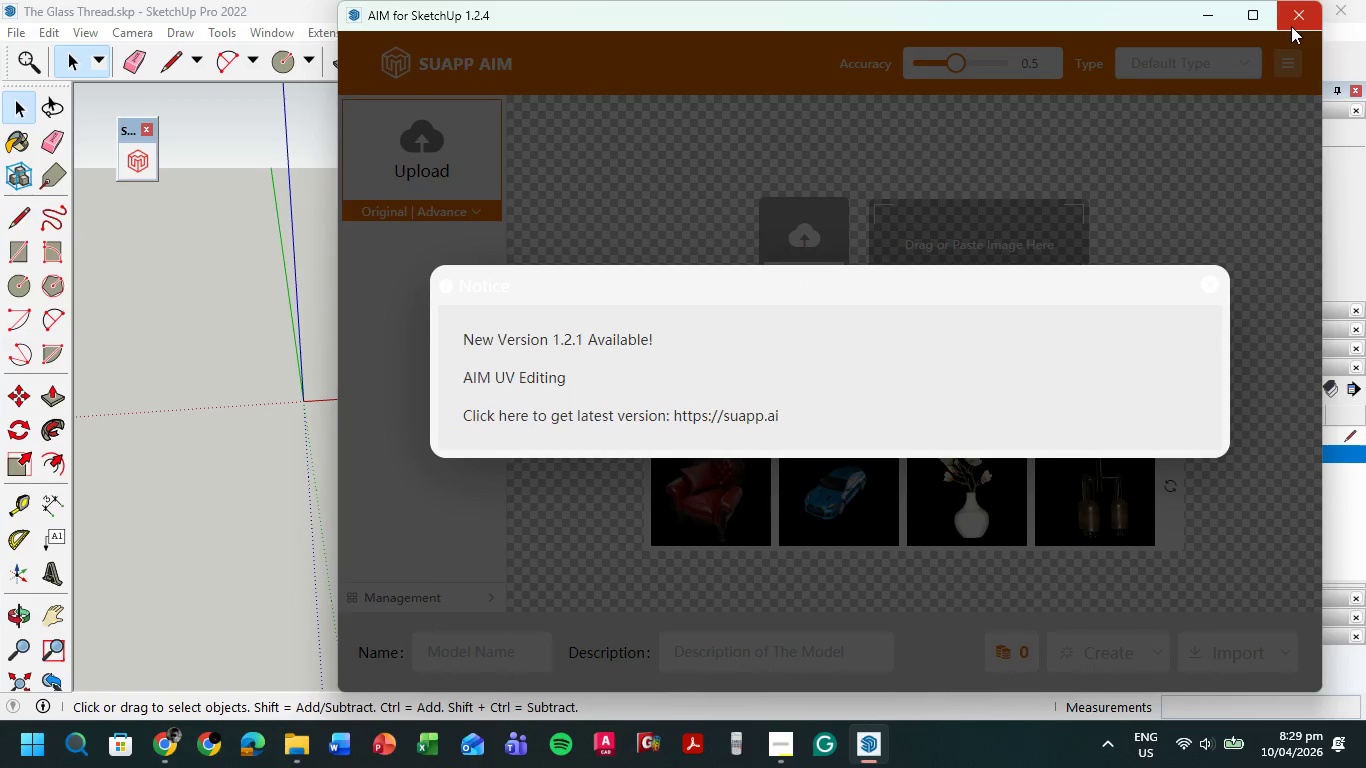 
left_click([1260, 20])
 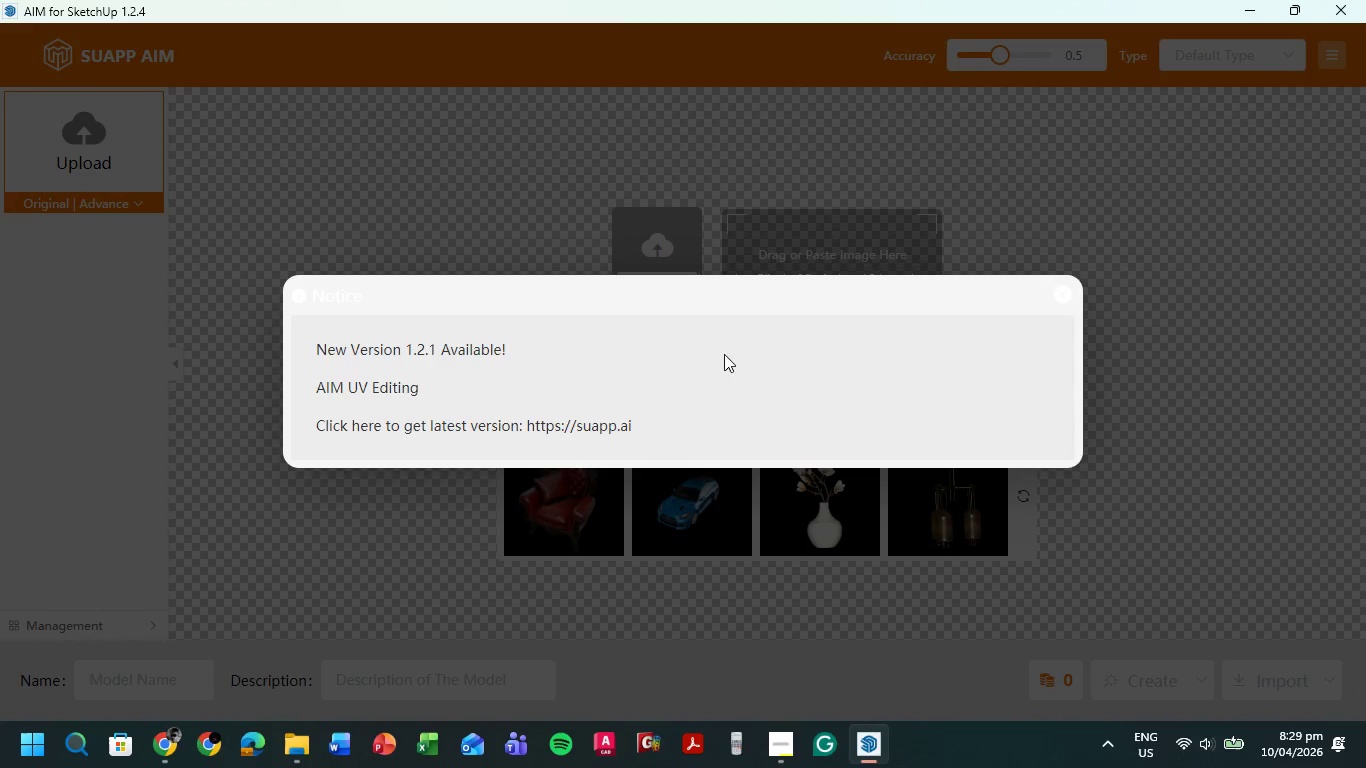 
left_click([709, 346])
 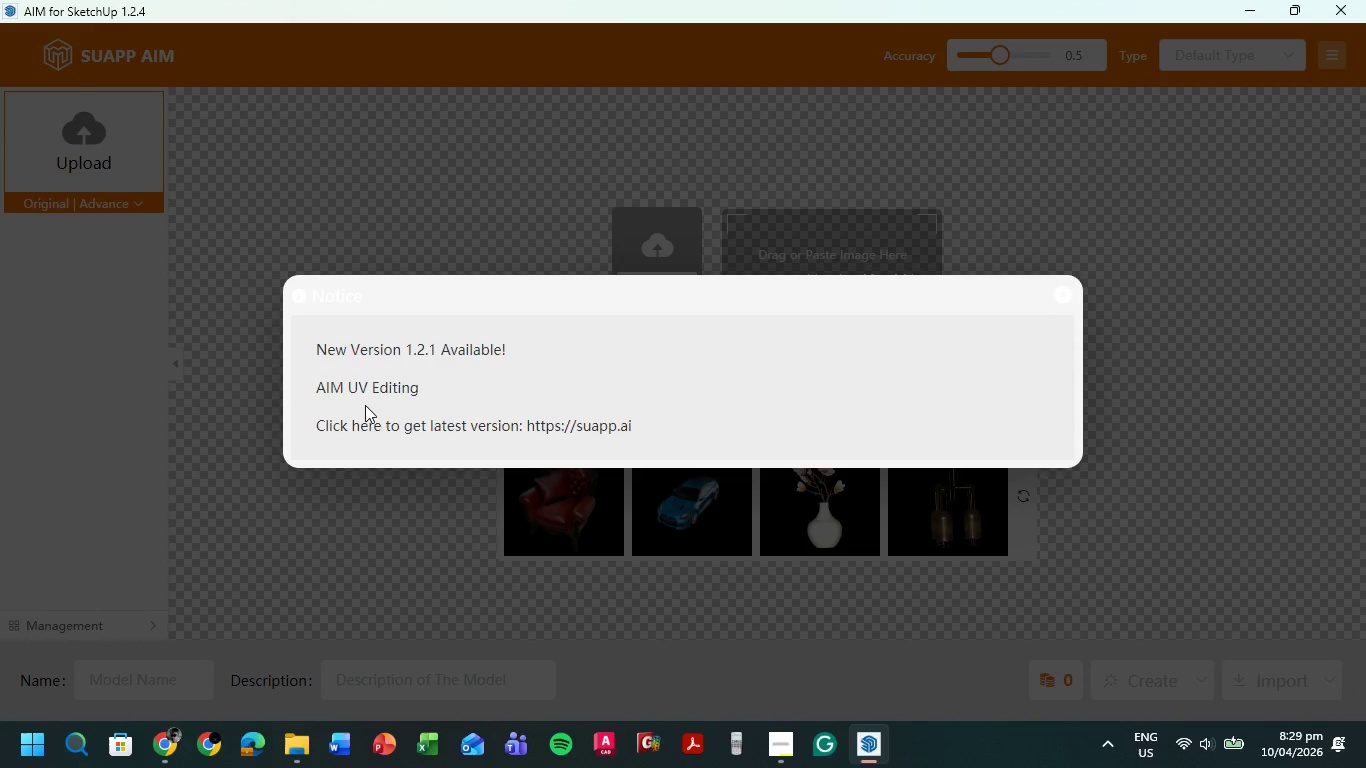 
double_click([367, 424])
 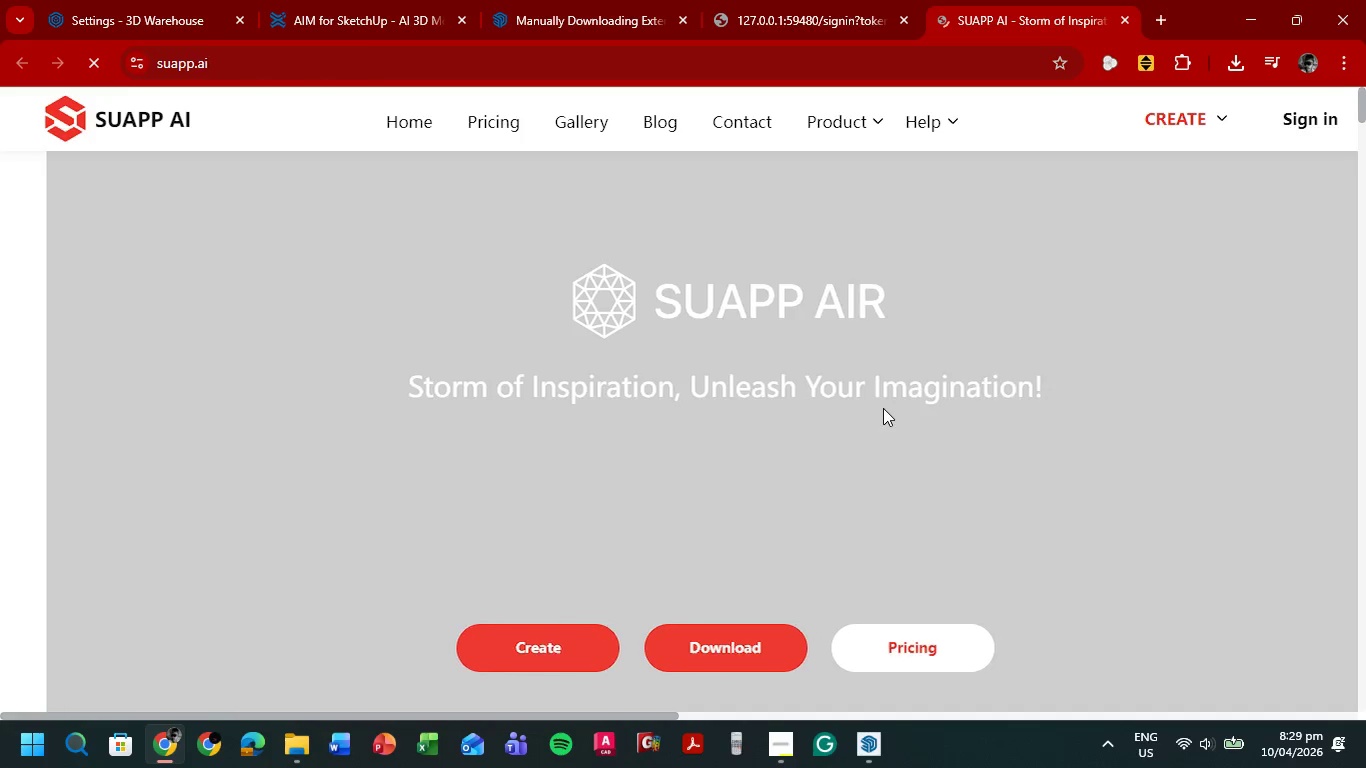 
scroll: coordinate [931, 405], scroll_direction: down, amount: 2.0
 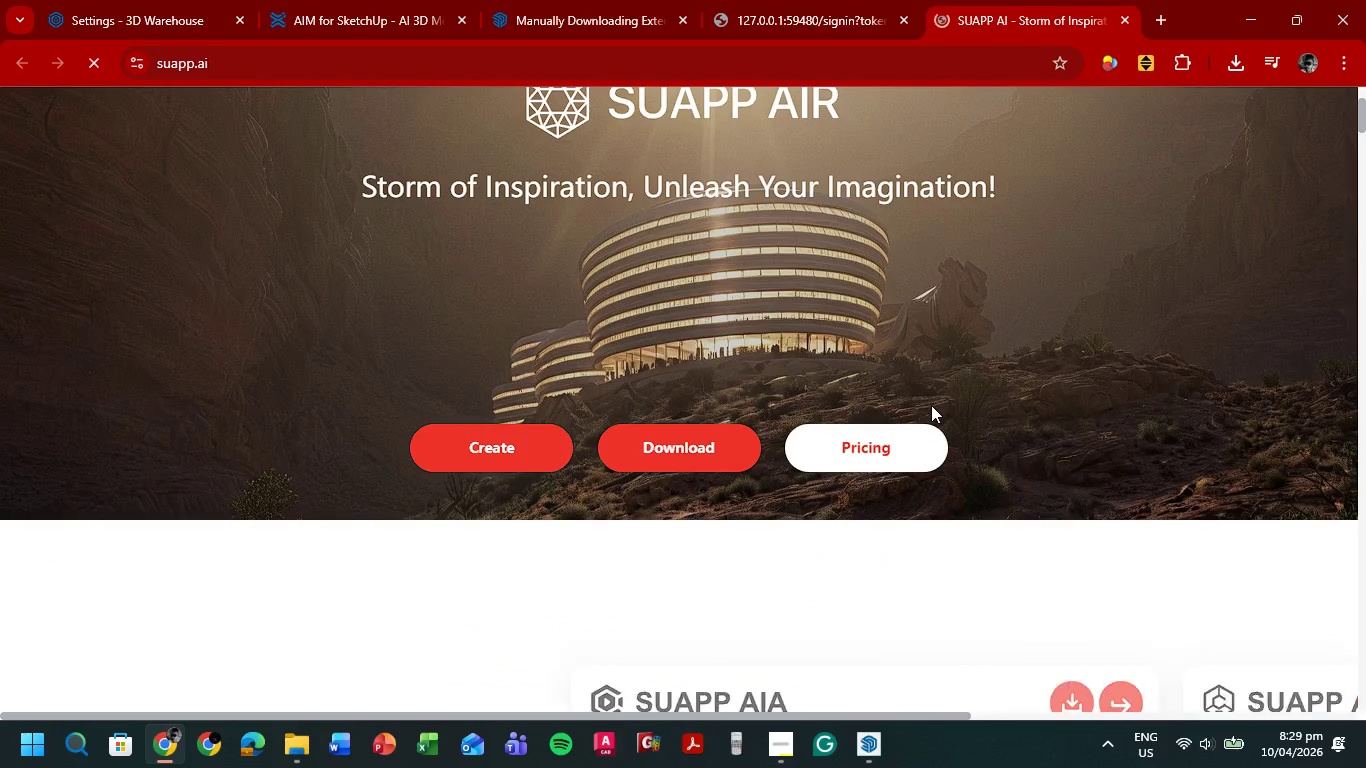 
mouse_move([921, 420])
 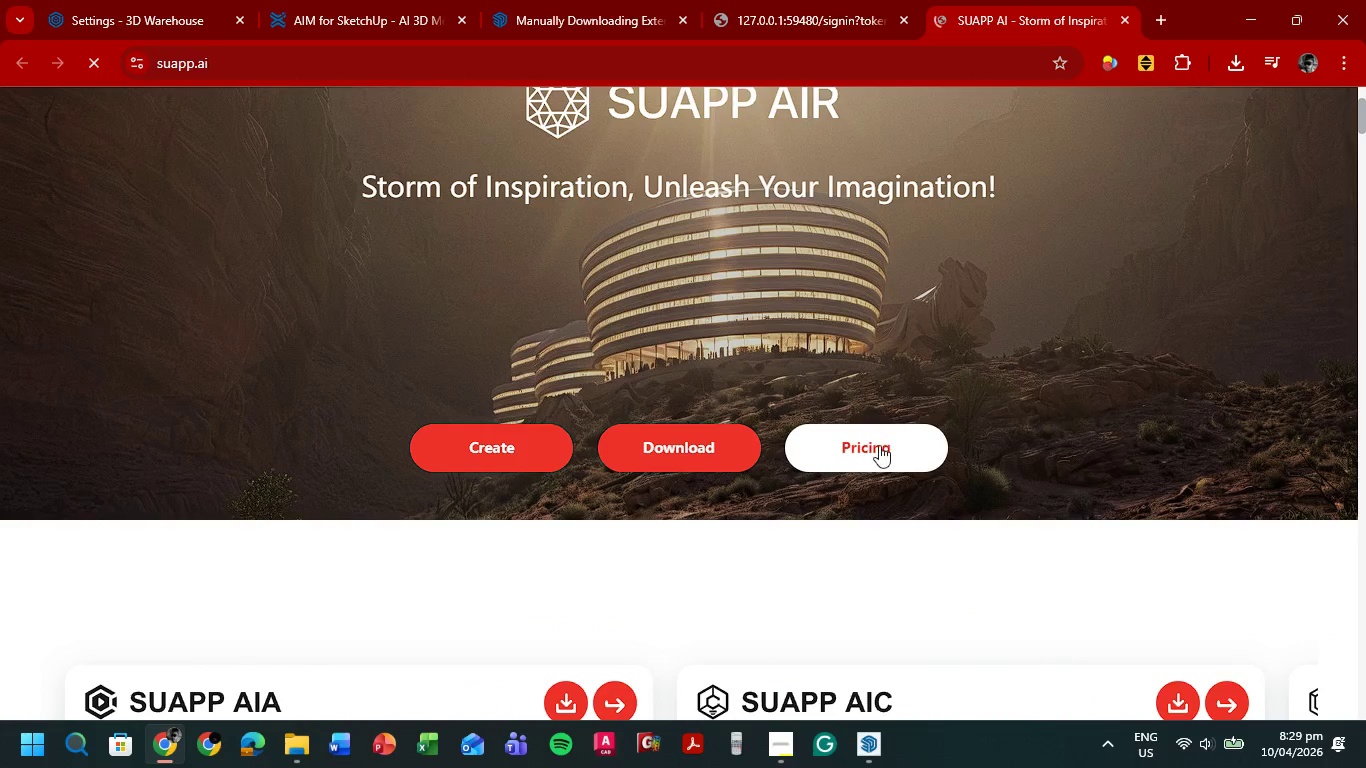 
left_click([879, 446])
 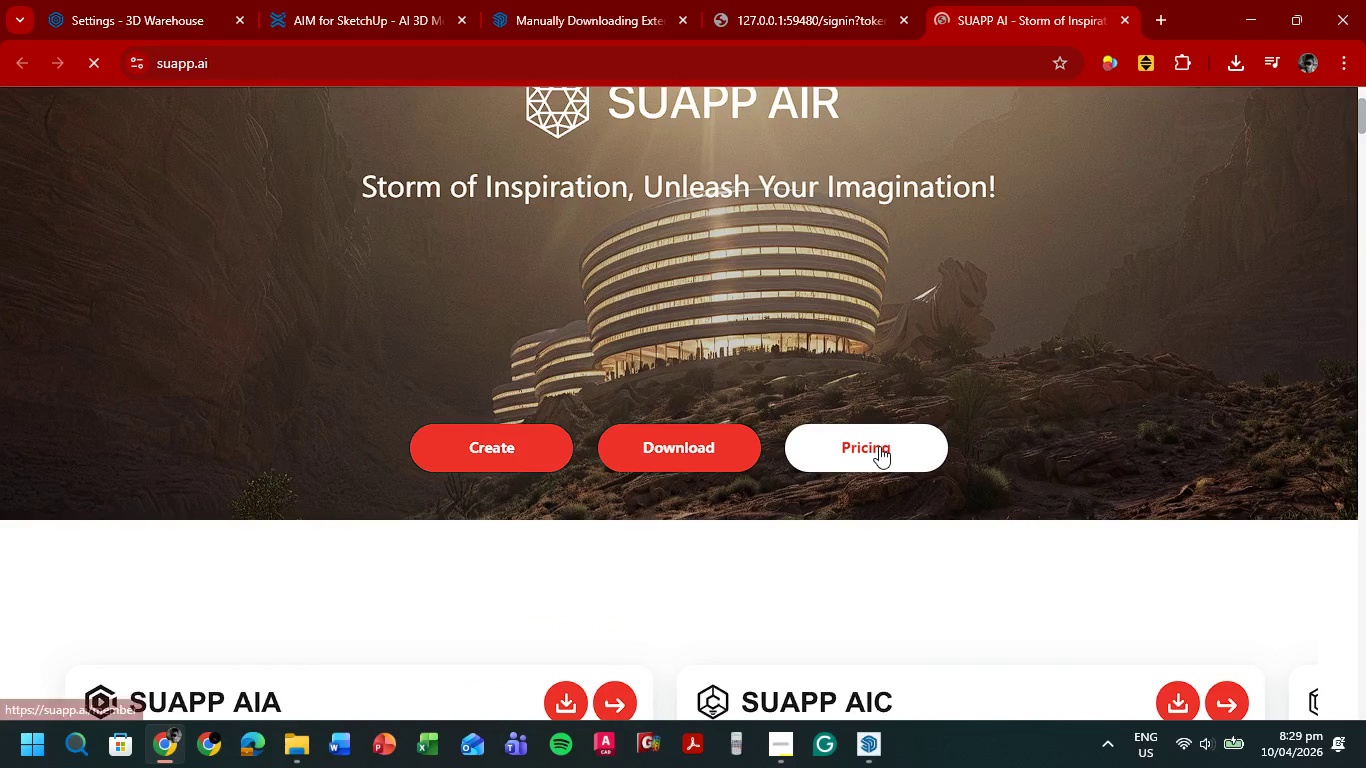 
mouse_move([903, 436])
 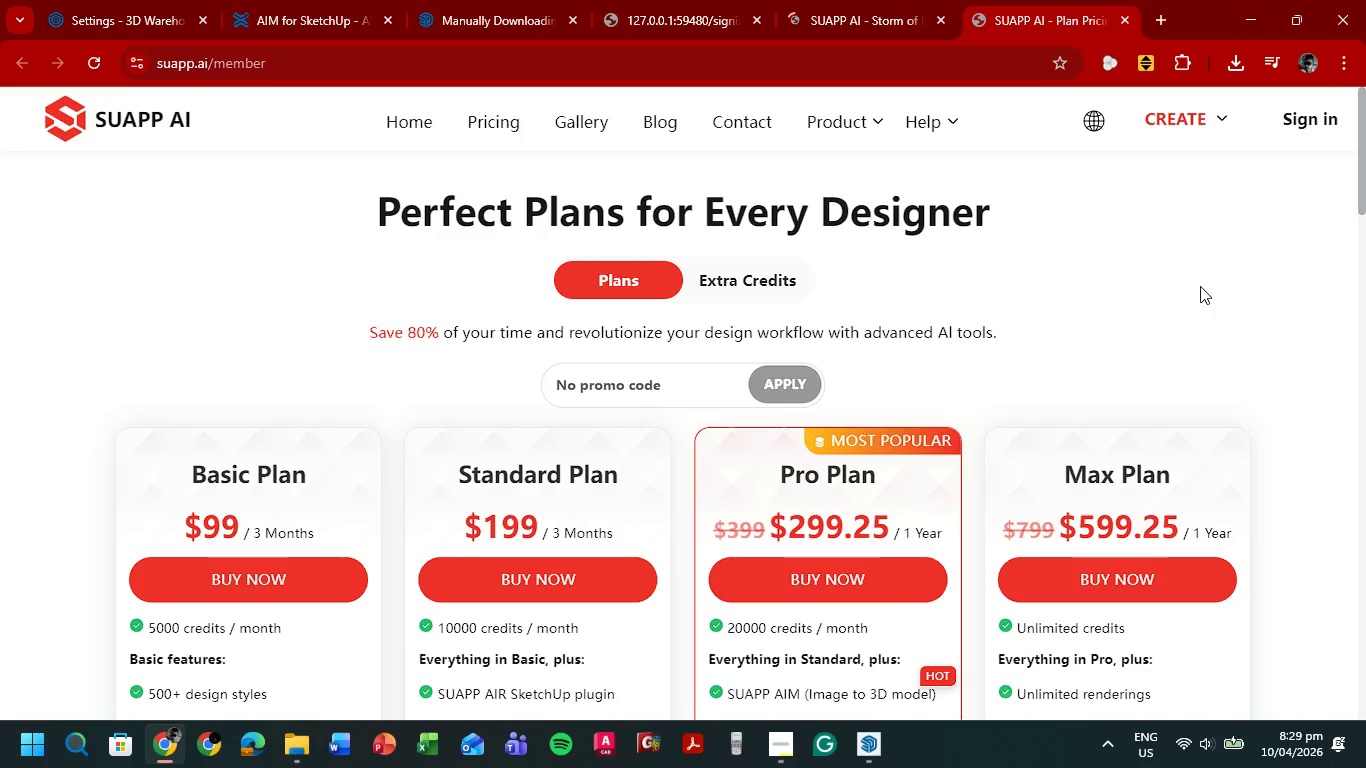 
scroll: coordinate [1242, 272], scroll_direction: up, amount: 2.0
 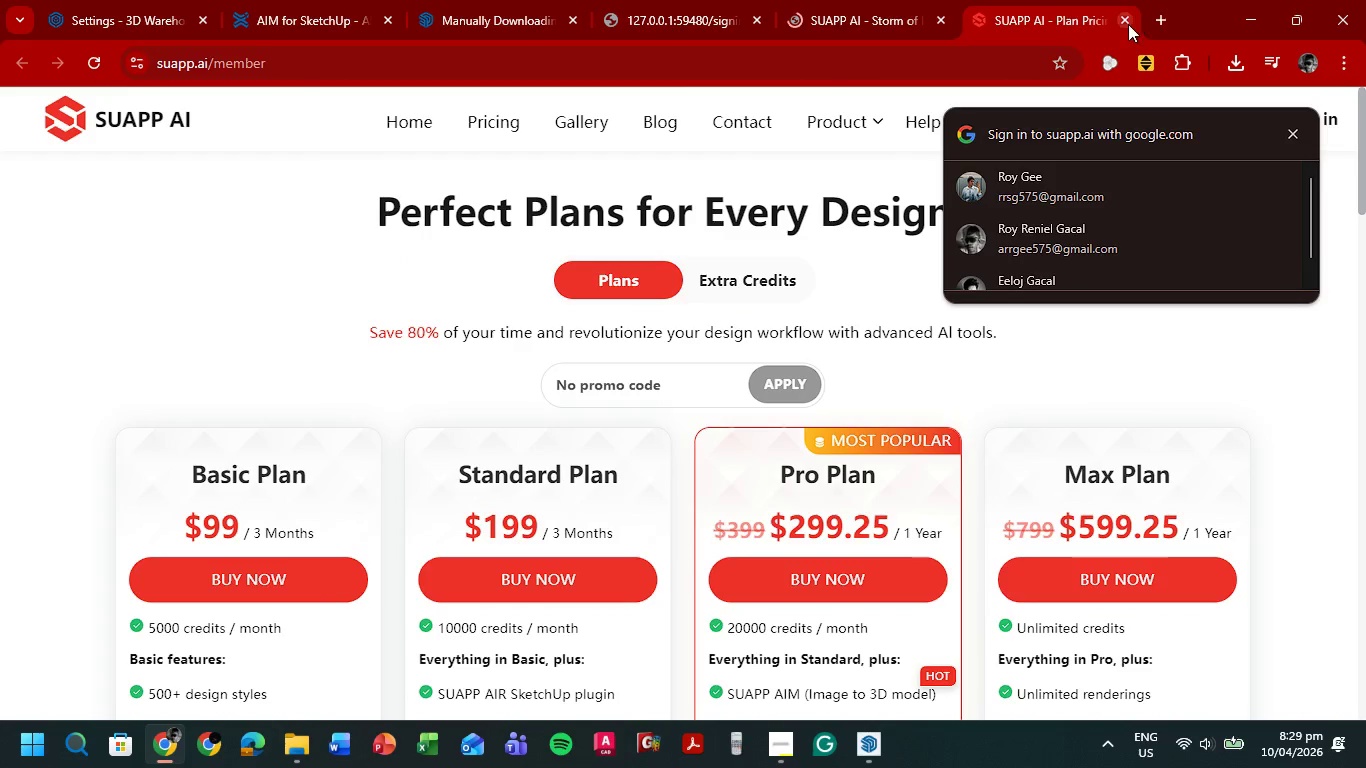 
left_click([1126, 17])
 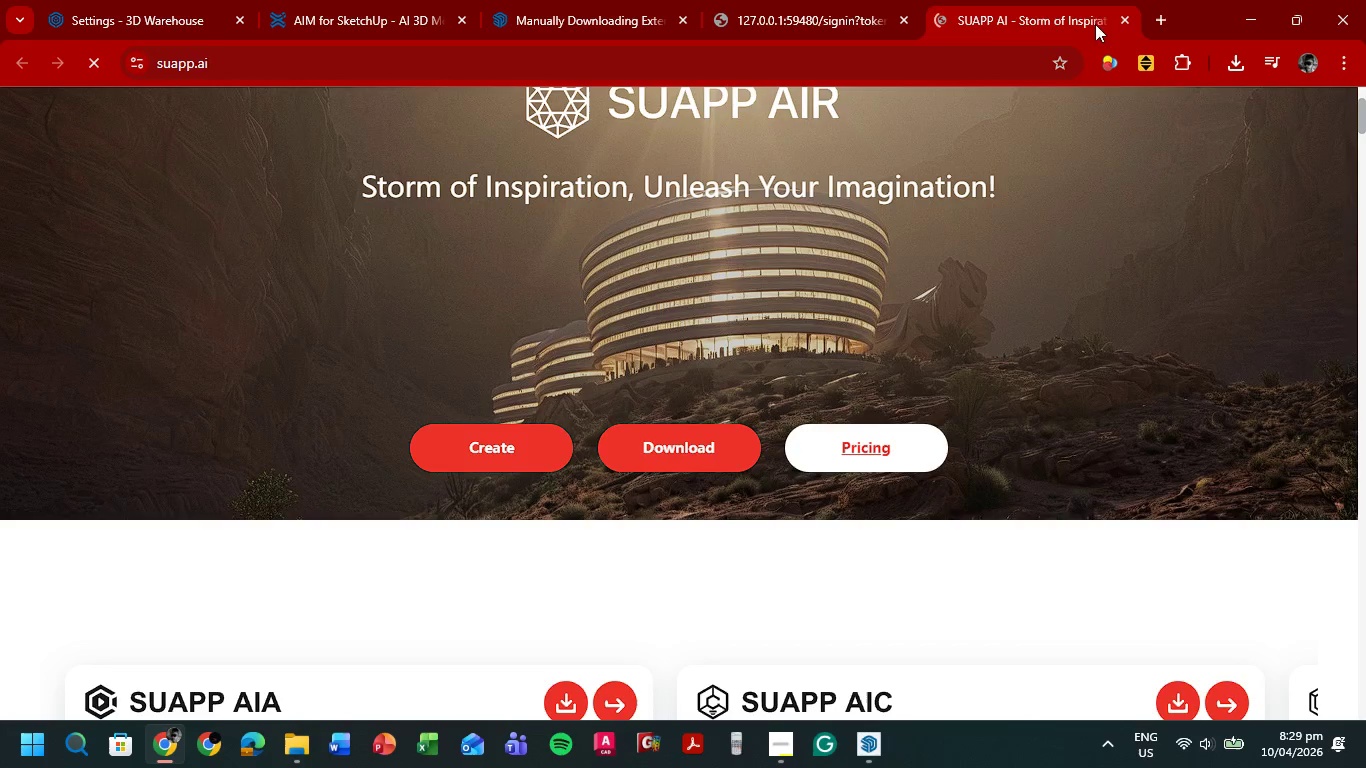 
left_click([1122, 20])
 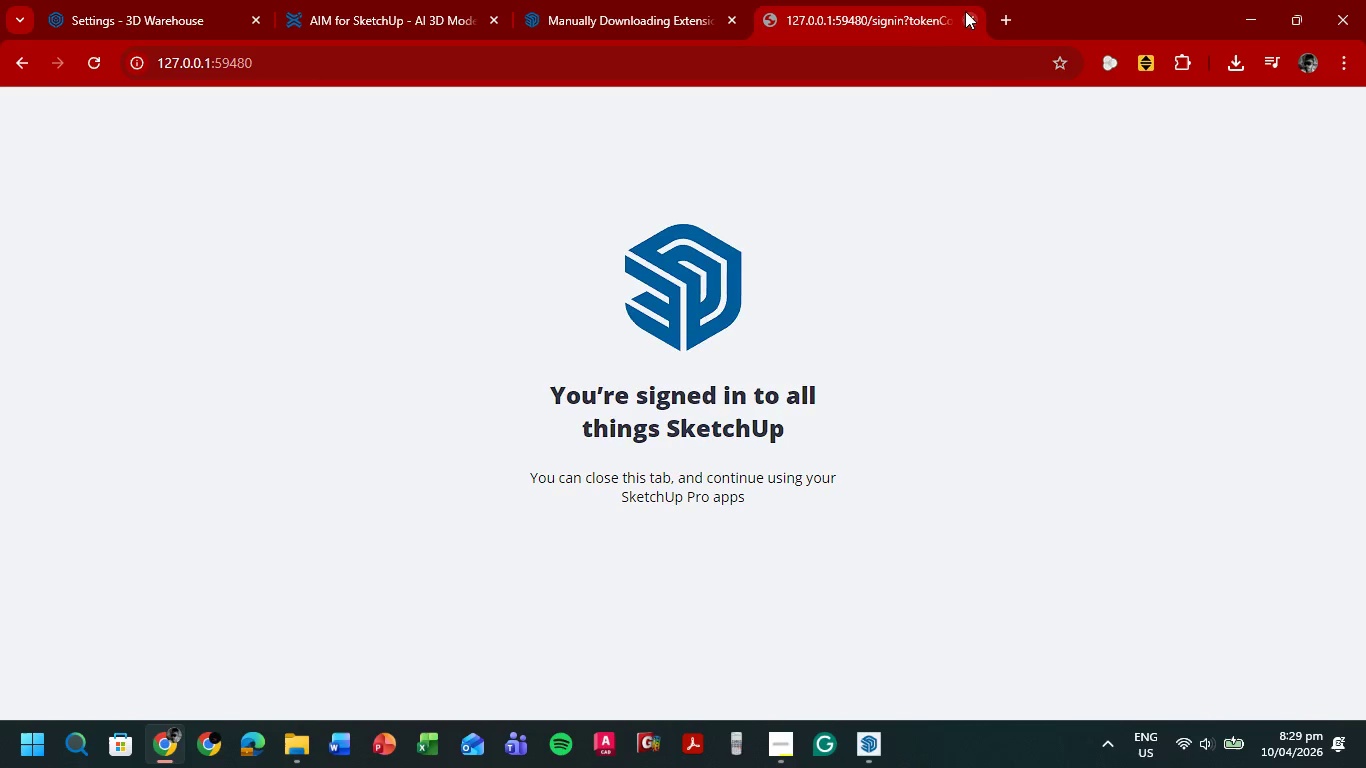 
left_click([972, 18])
 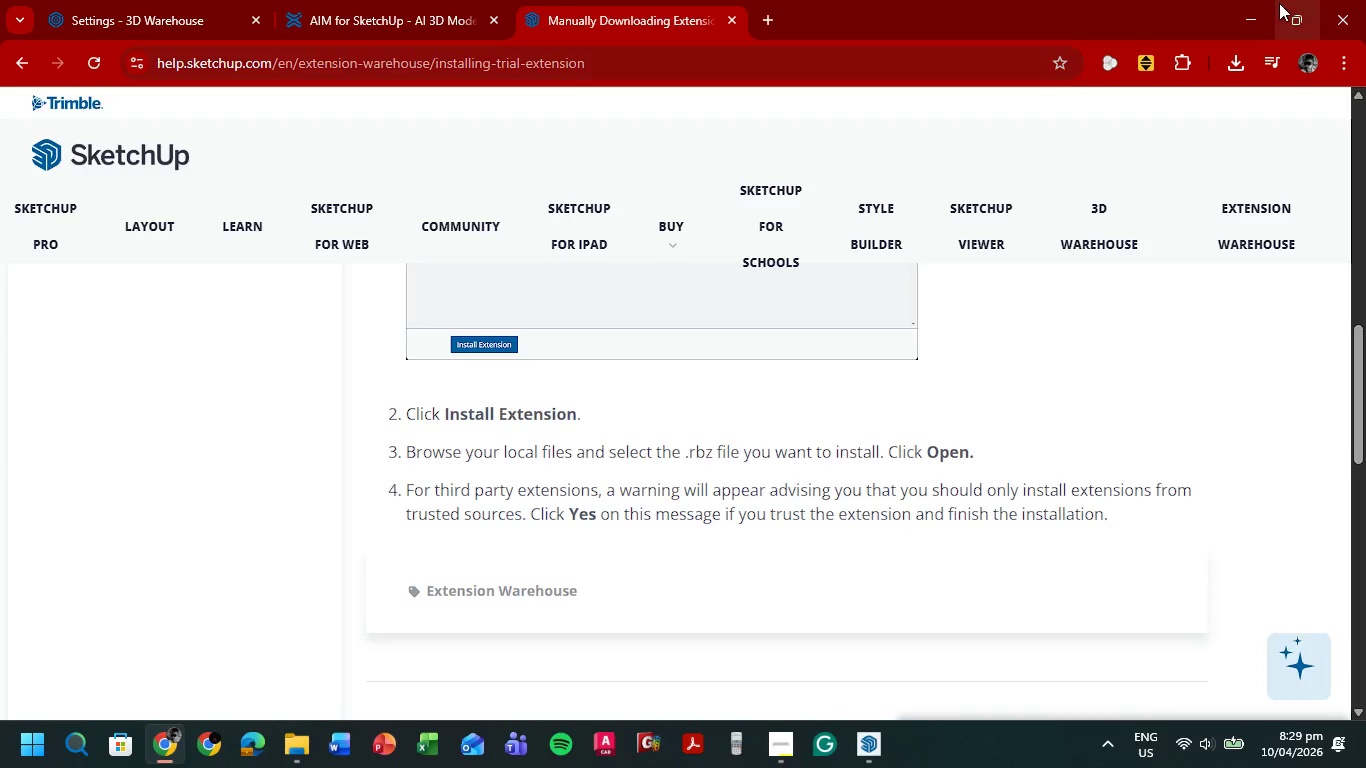 
left_click([1252, 11])
 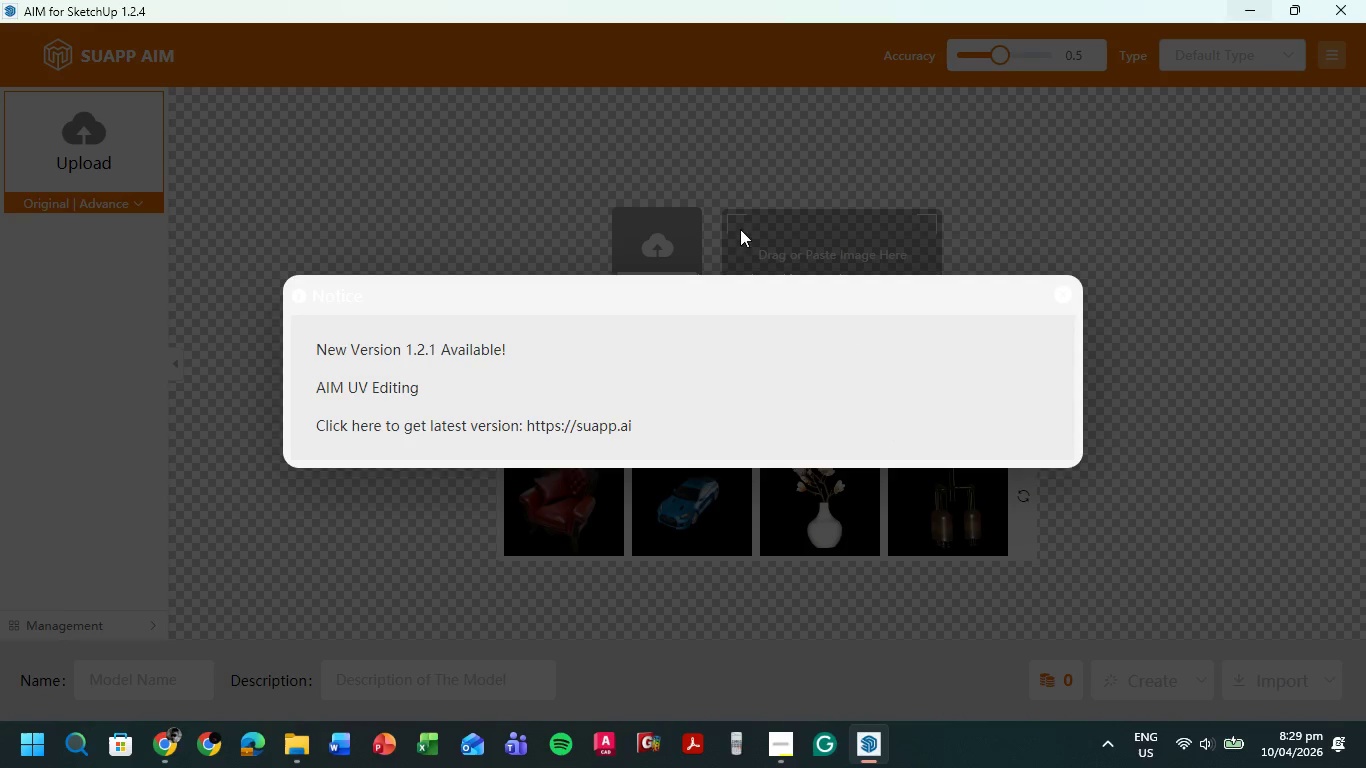 
double_click([736, 191])
 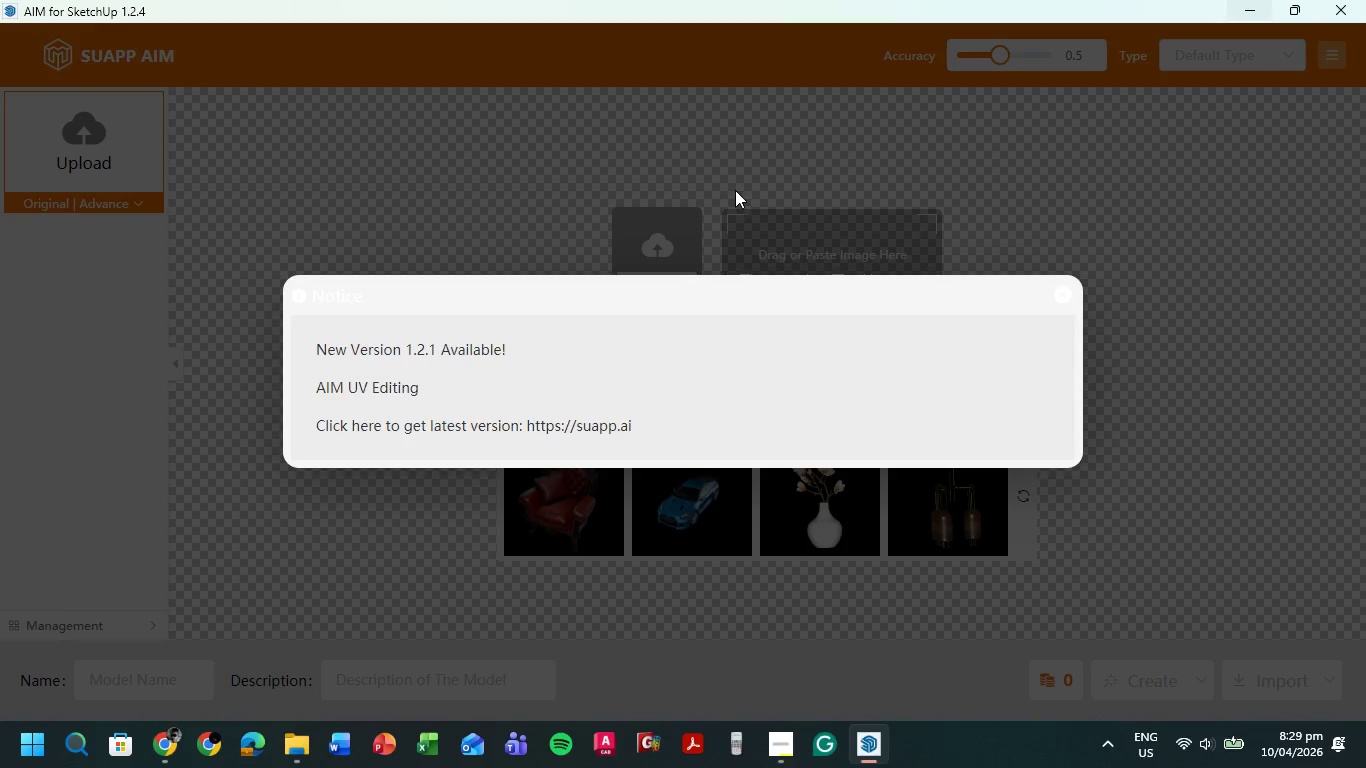 
triple_click([736, 191])
 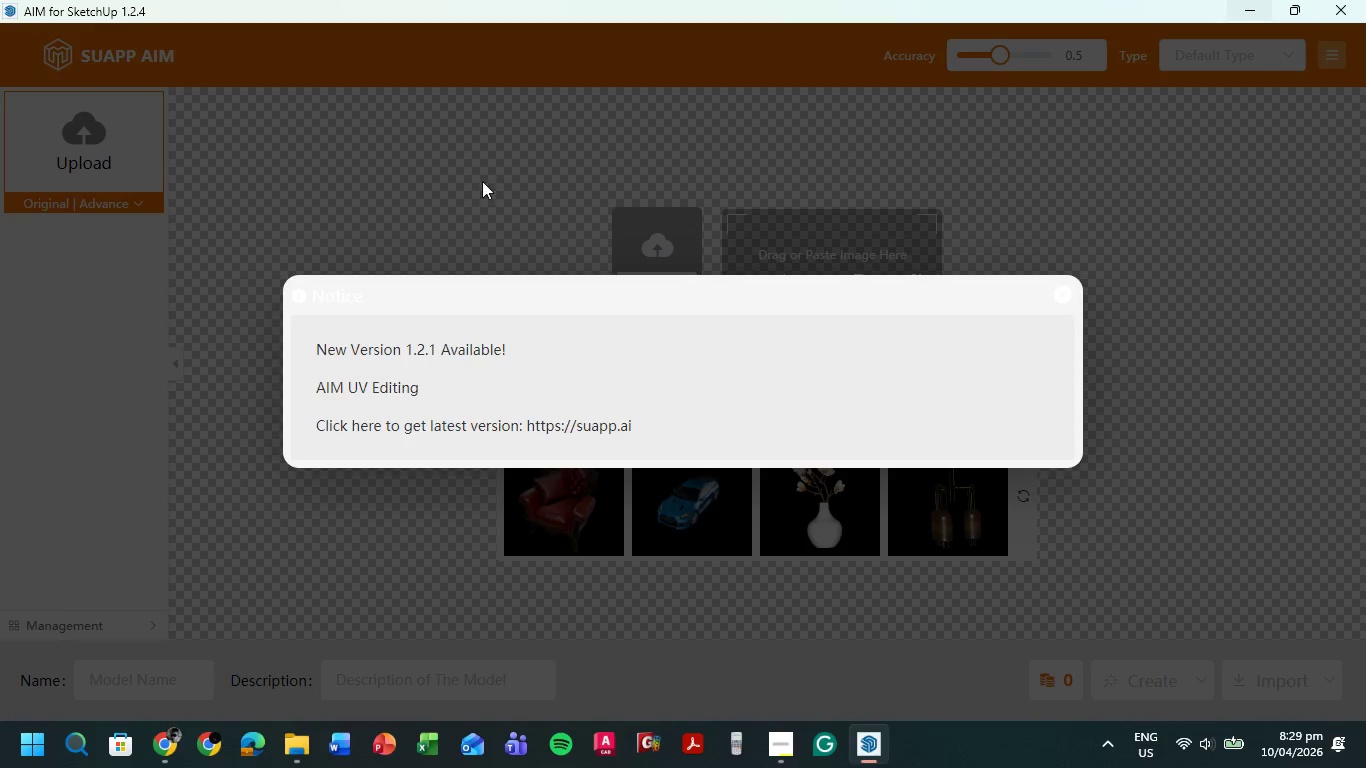 
triple_click([482, 181])
 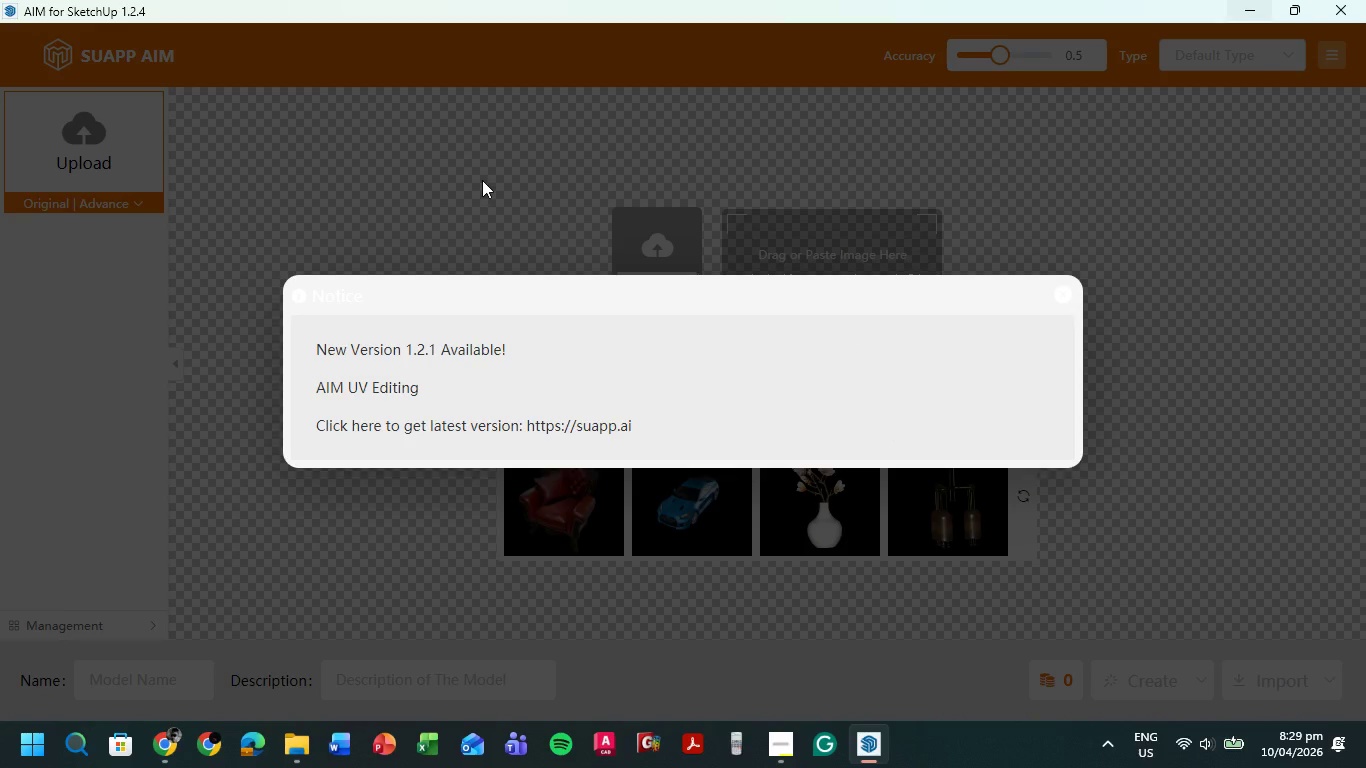 
triple_click([482, 180])
 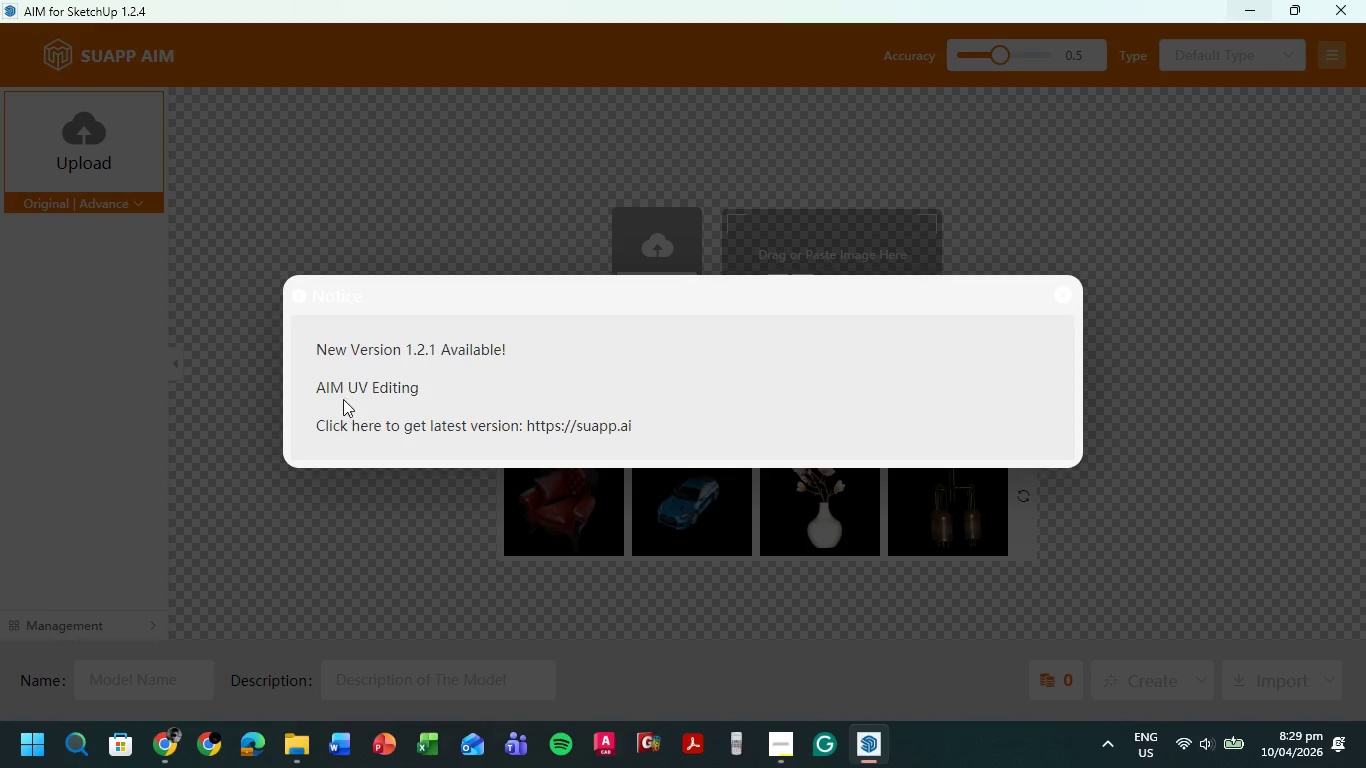 
double_click([346, 392])
 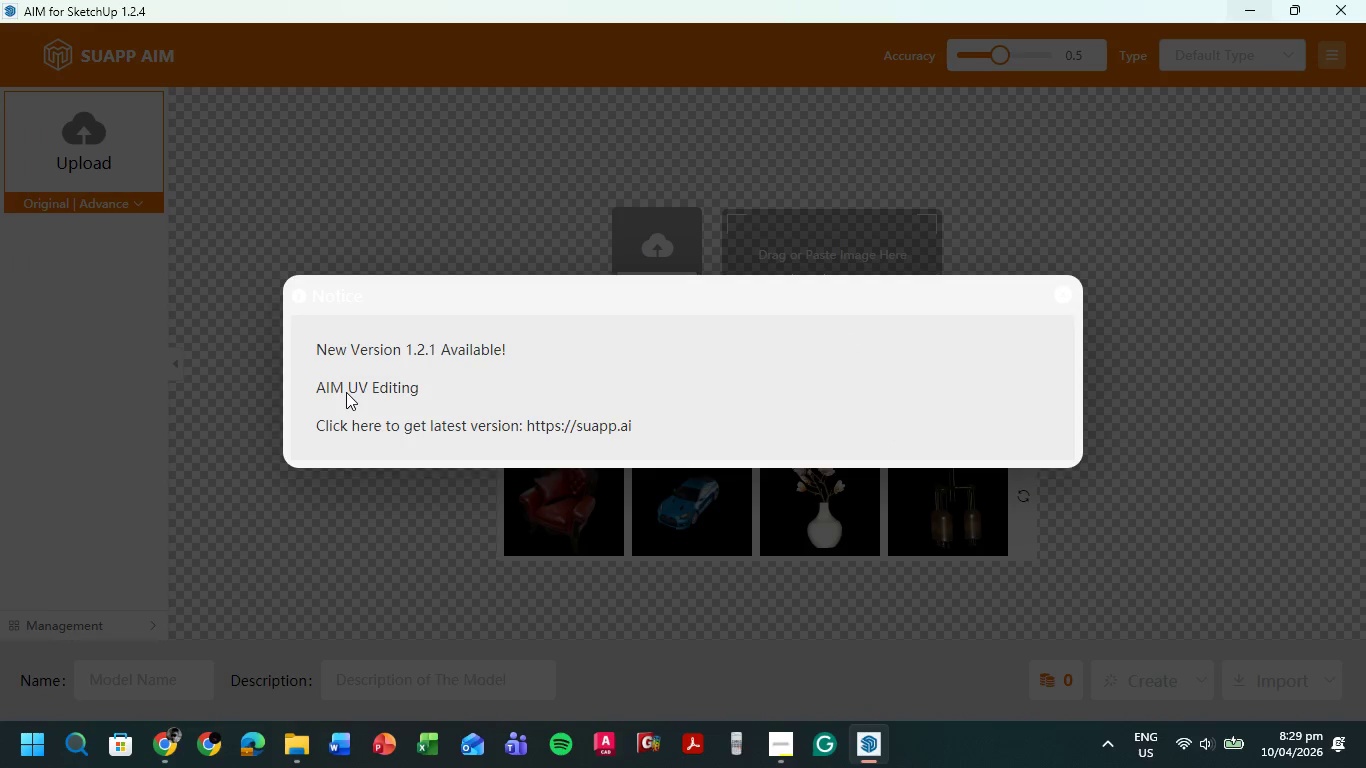 
triple_click([346, 392])
 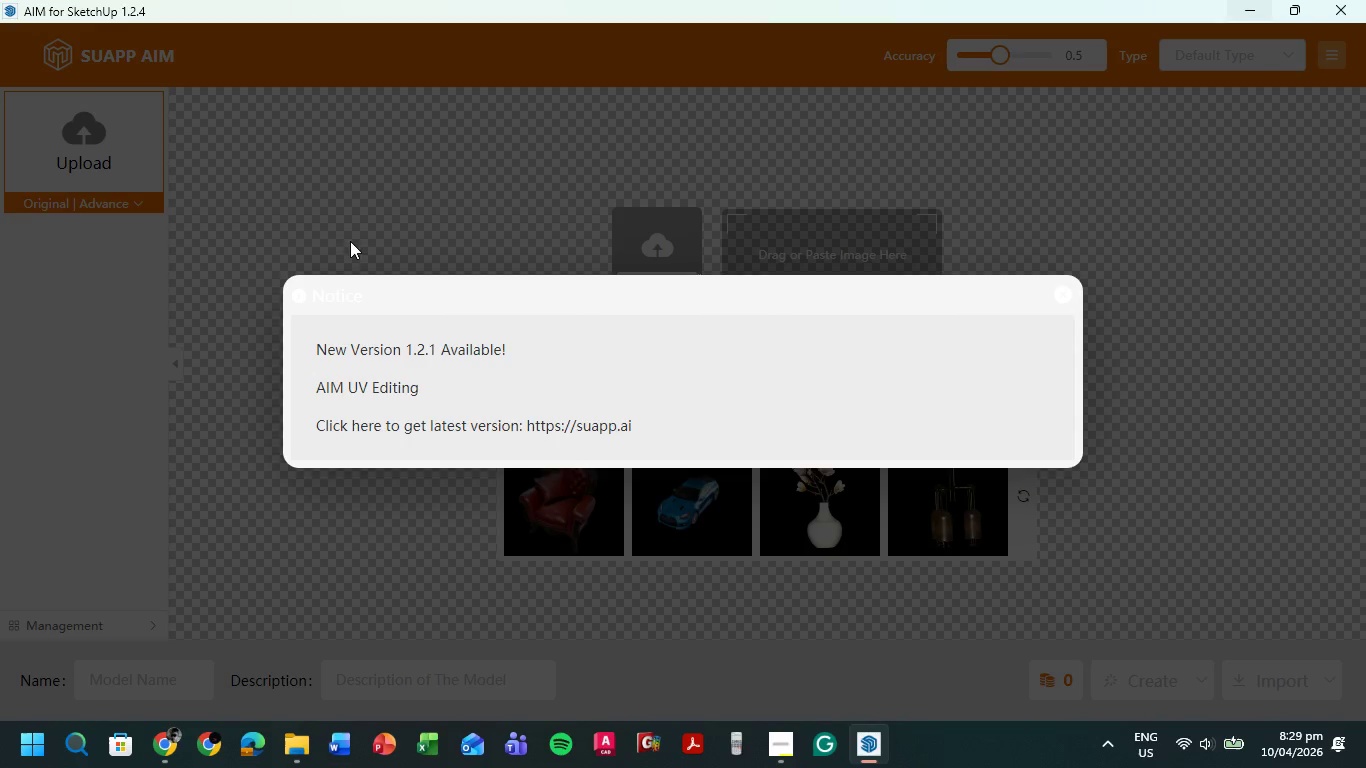 
triple_click([350, 234])
 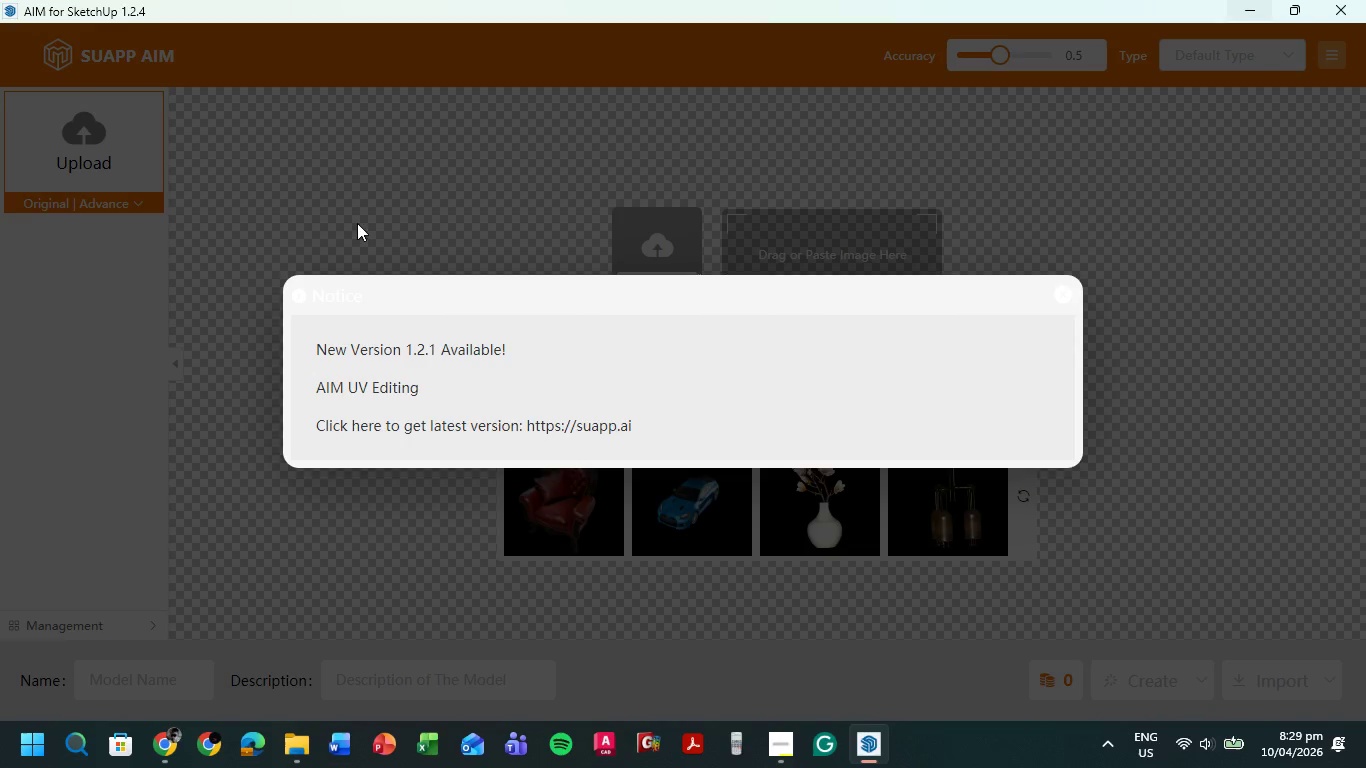 
triple_click([357, 223])
 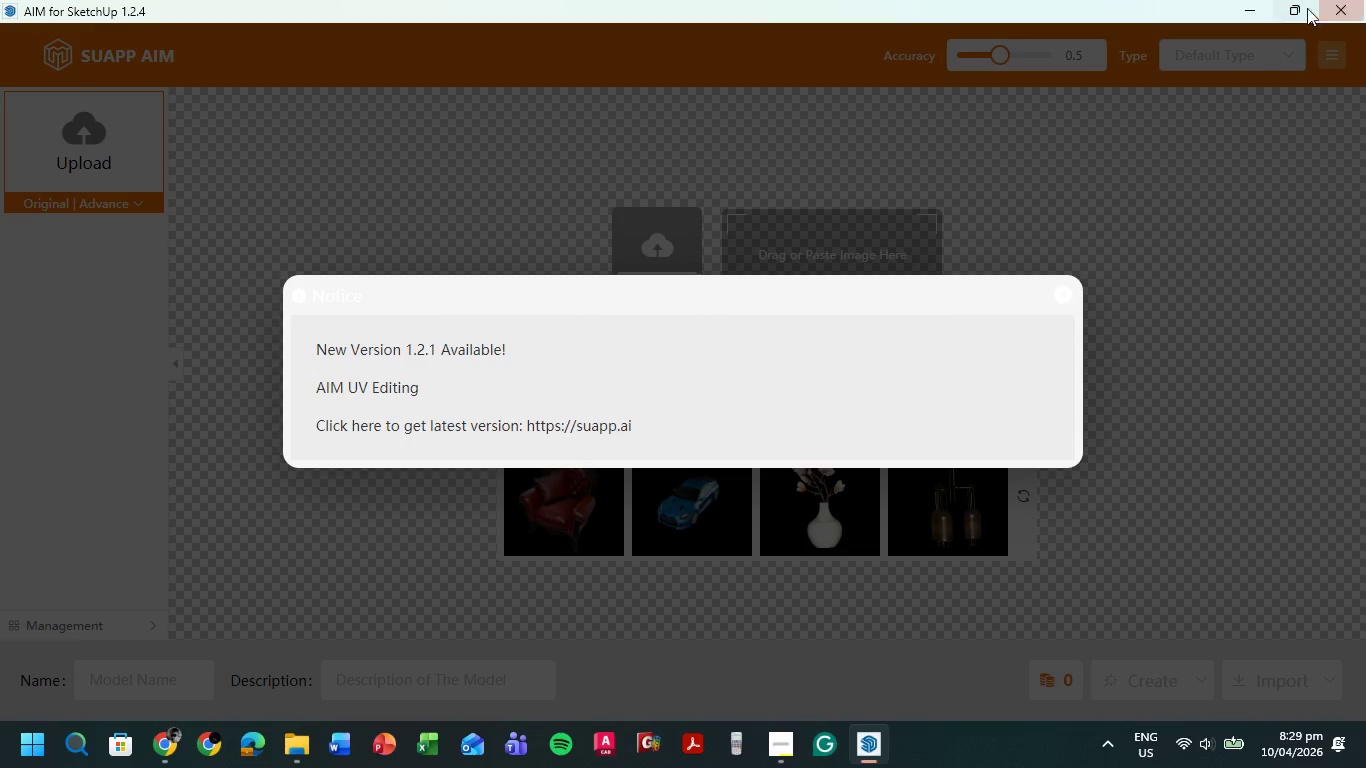 
mouse_move([1271, 39])
 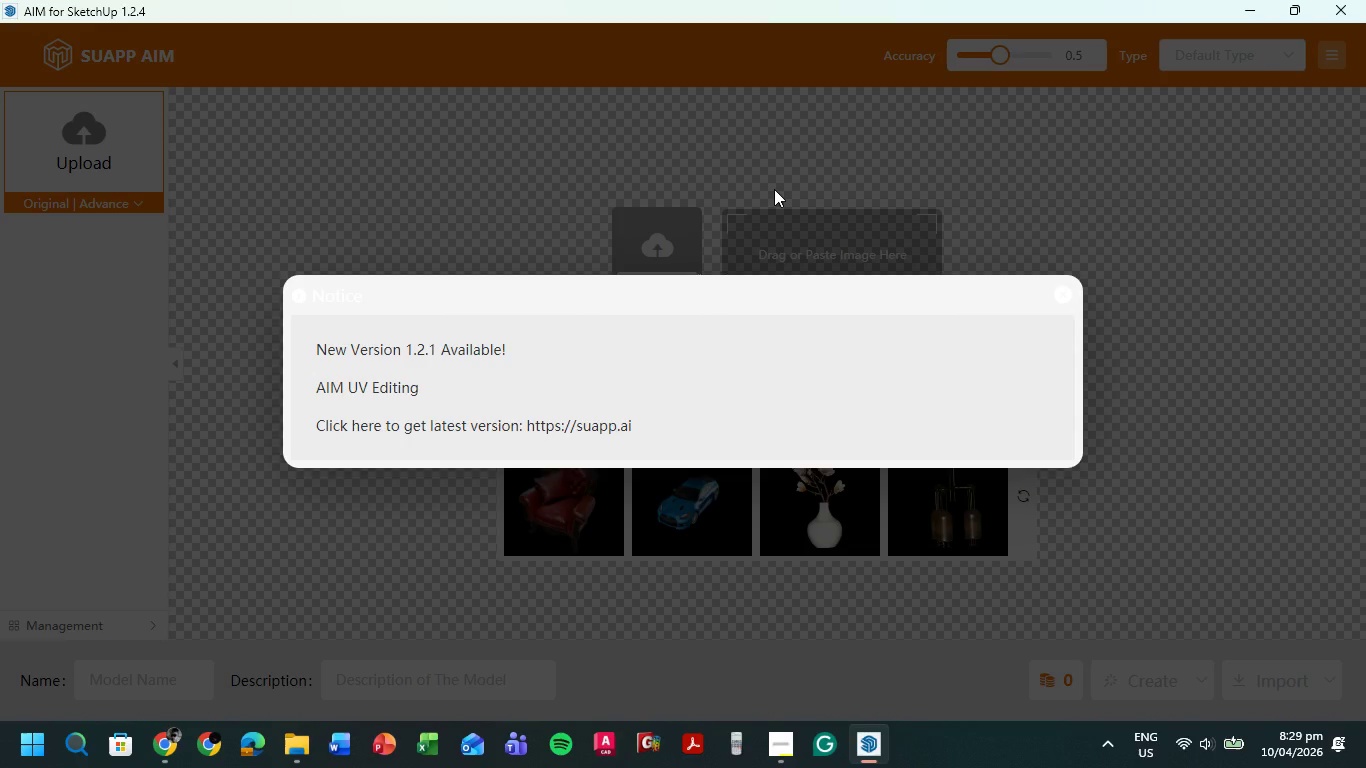 
double_click([774, 189])
 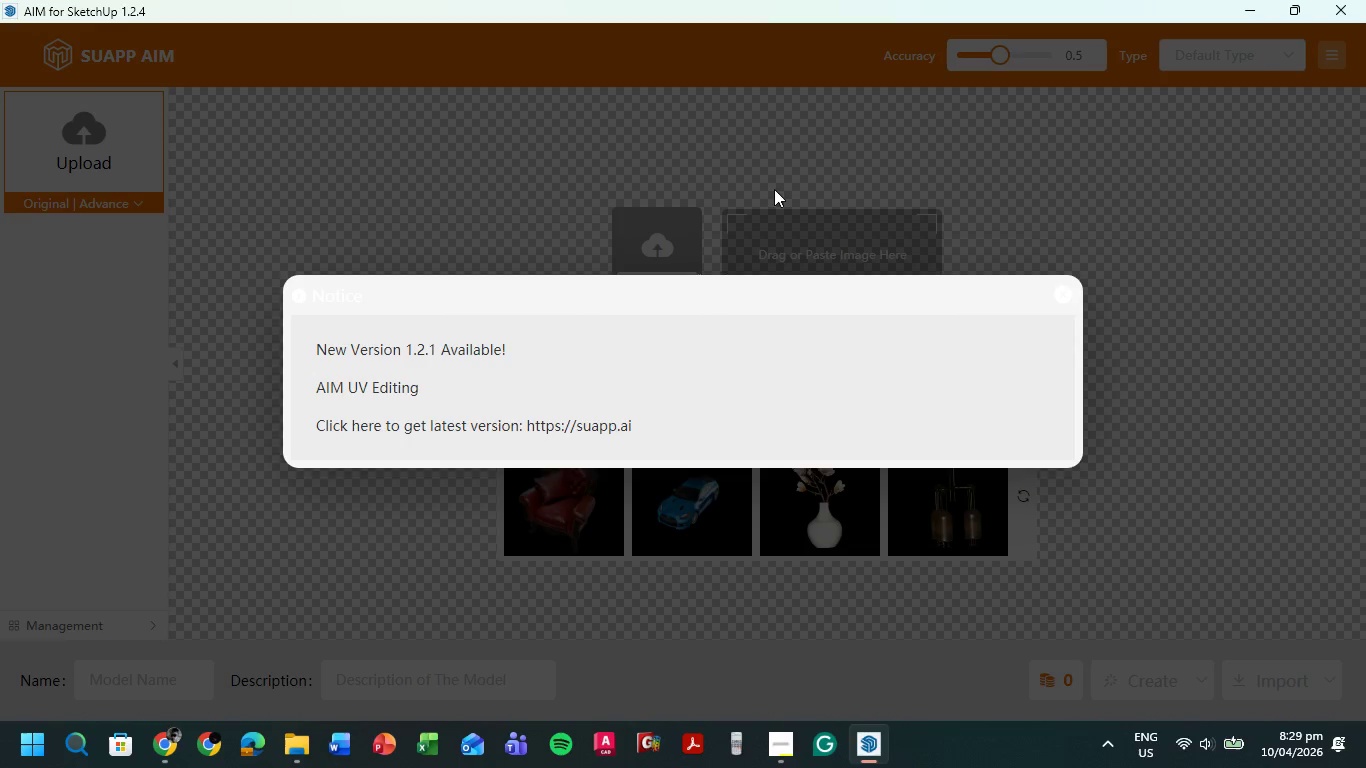 
triple_click([774, 189])
 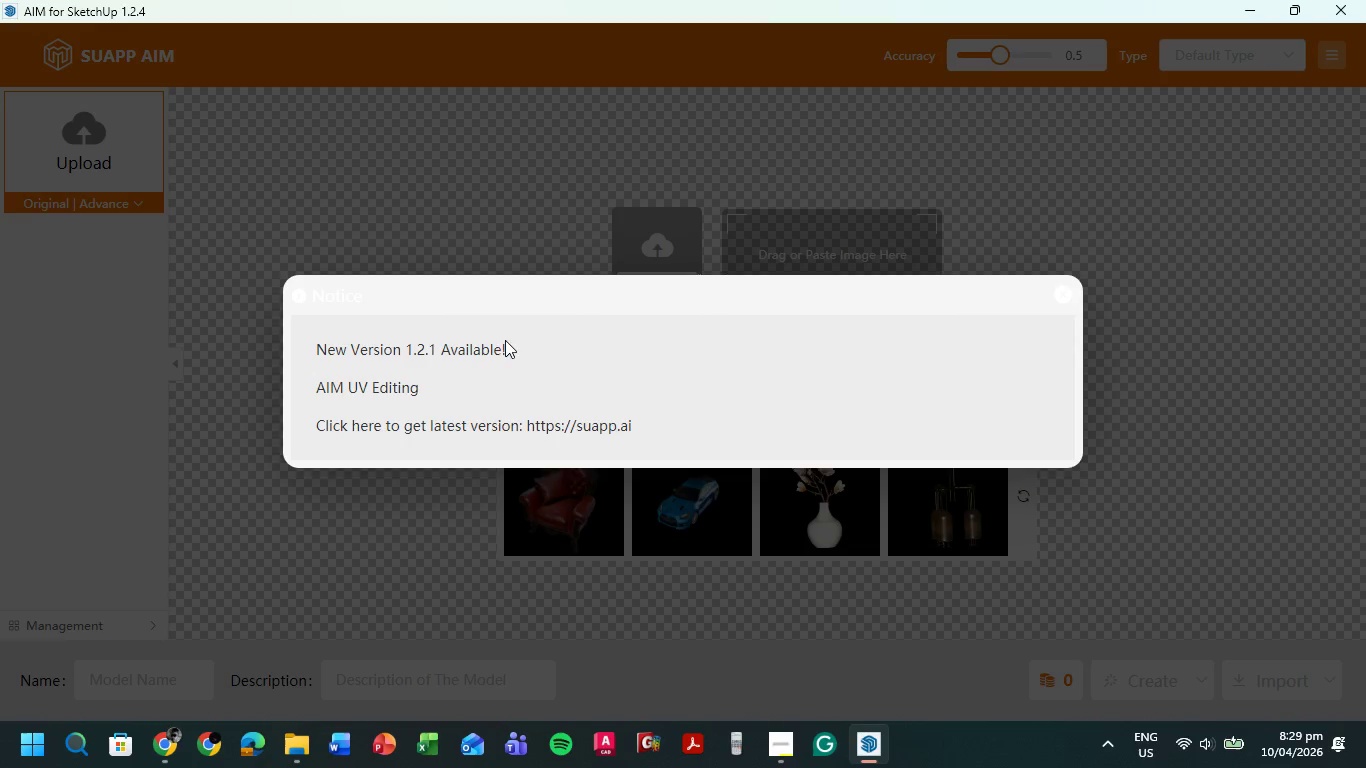 
left_click([483, 530])
 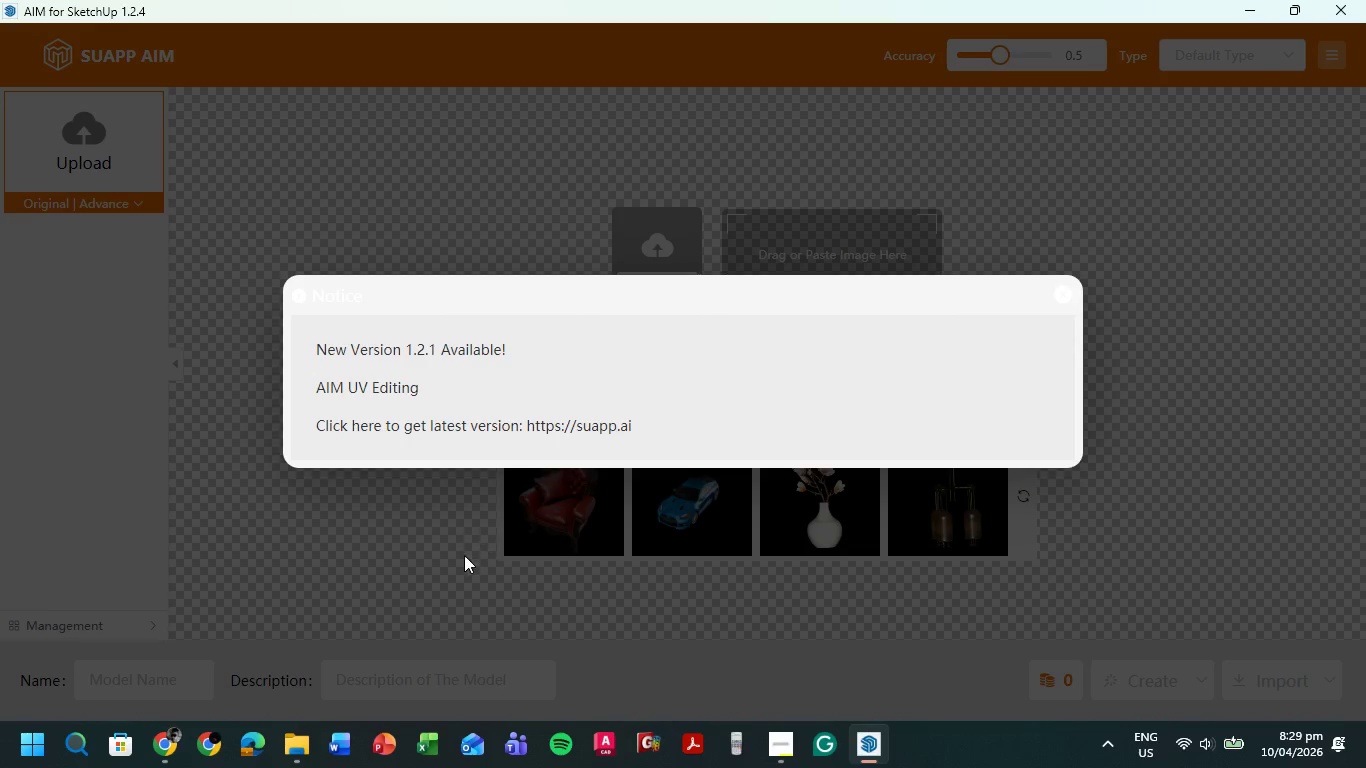 
scroll: coordinate [471, 425], scroll_direction: down, amount: 5.0
 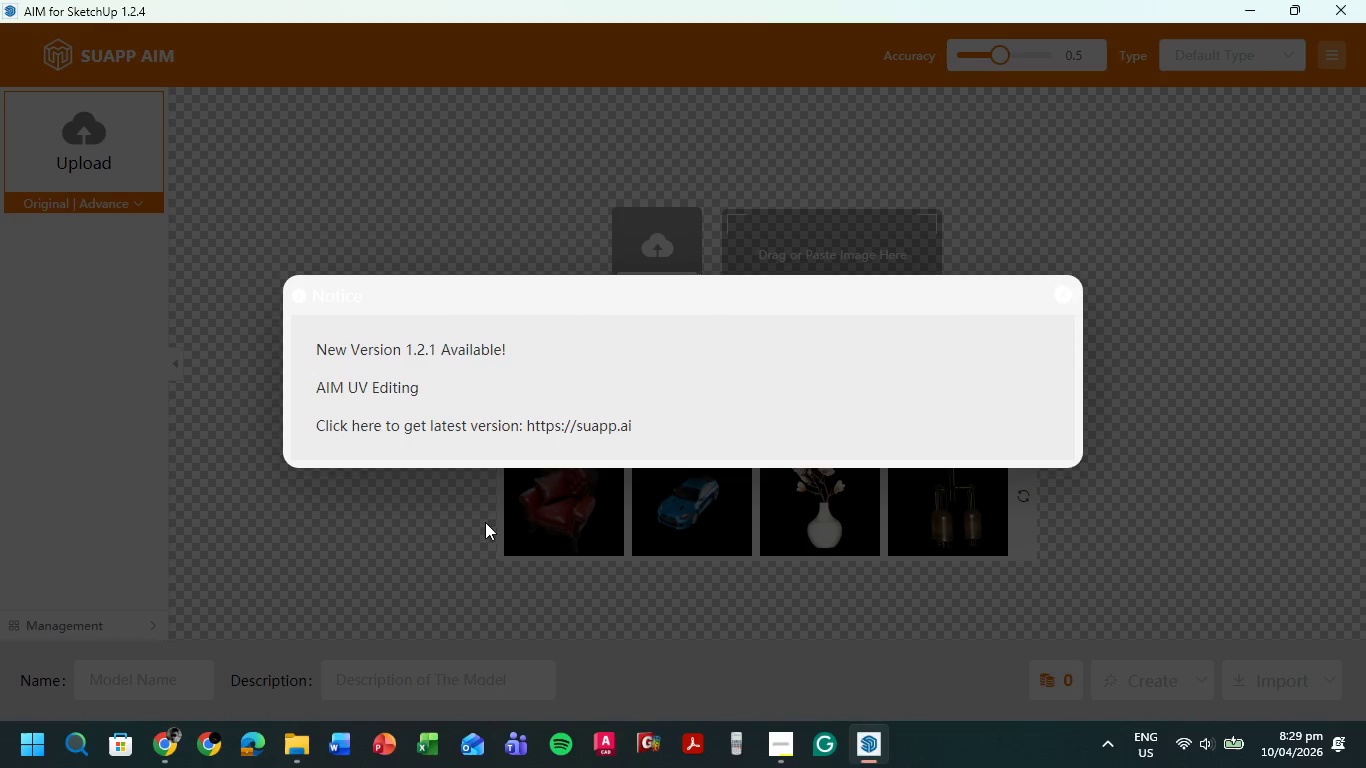 
double_click([464, 556])
 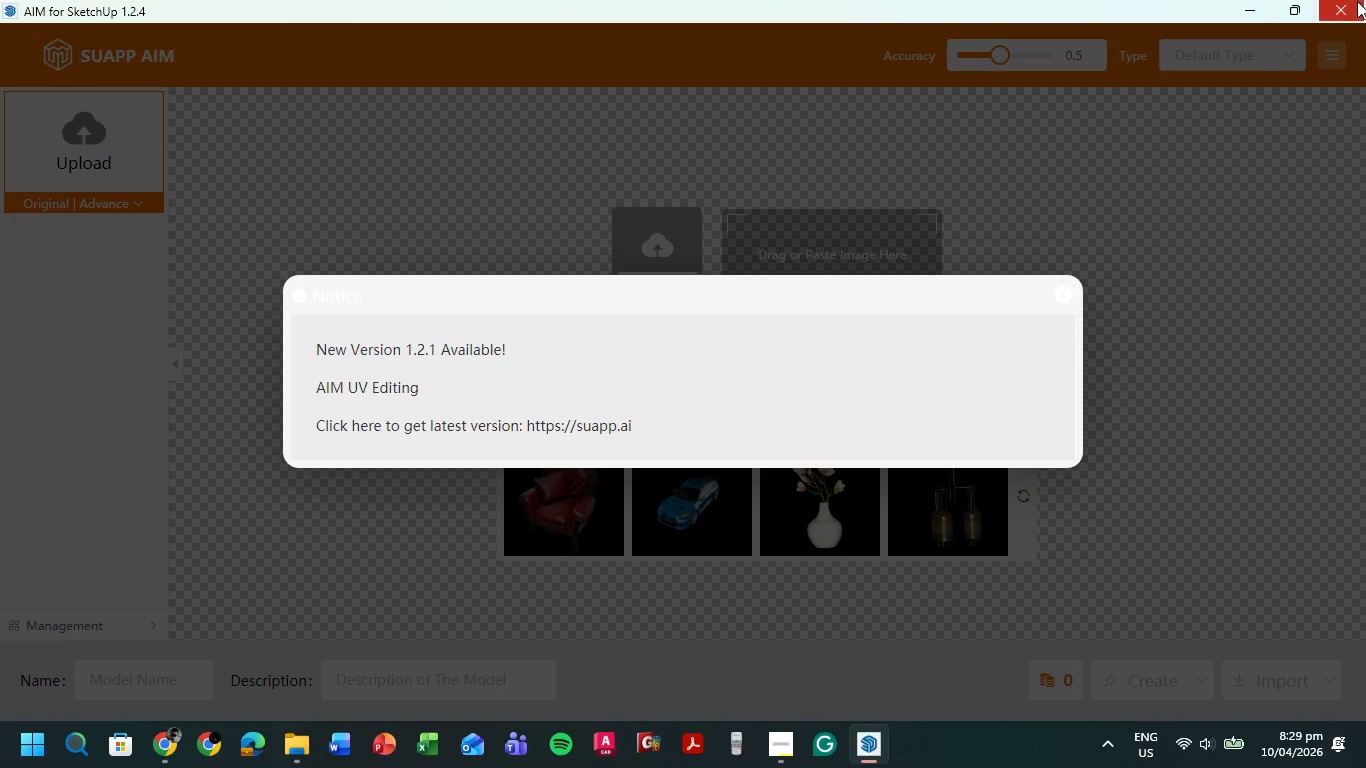 
left_click([1355, 6])
 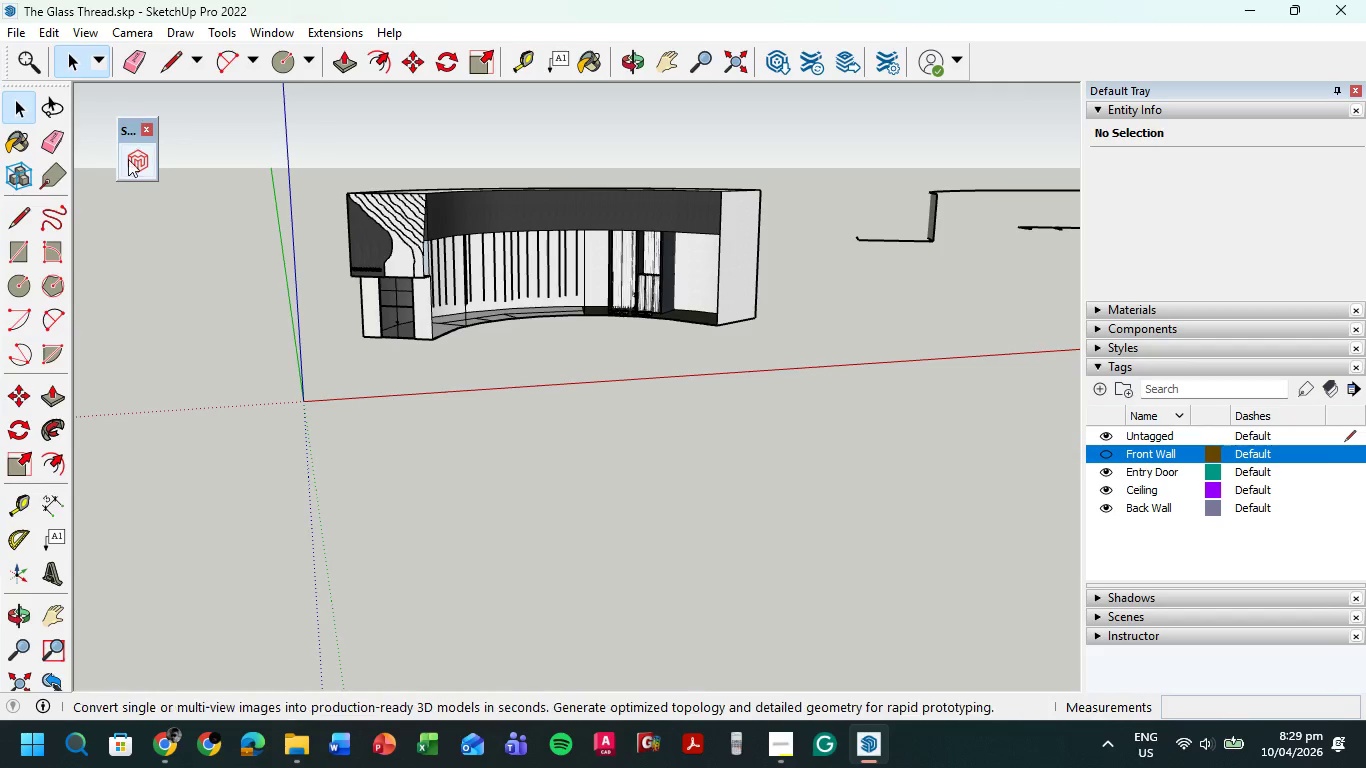 
left_click([133, 167])
 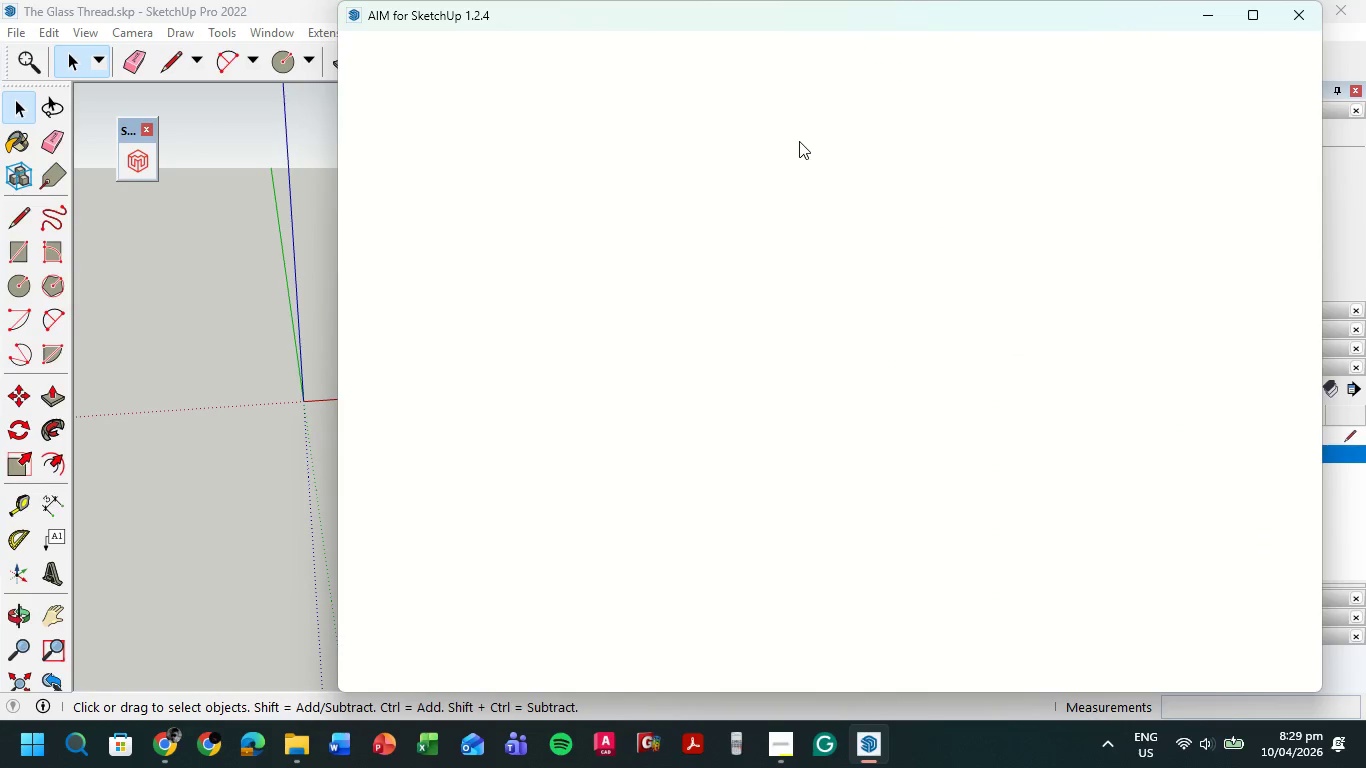 
mouse_move([800, 164])
 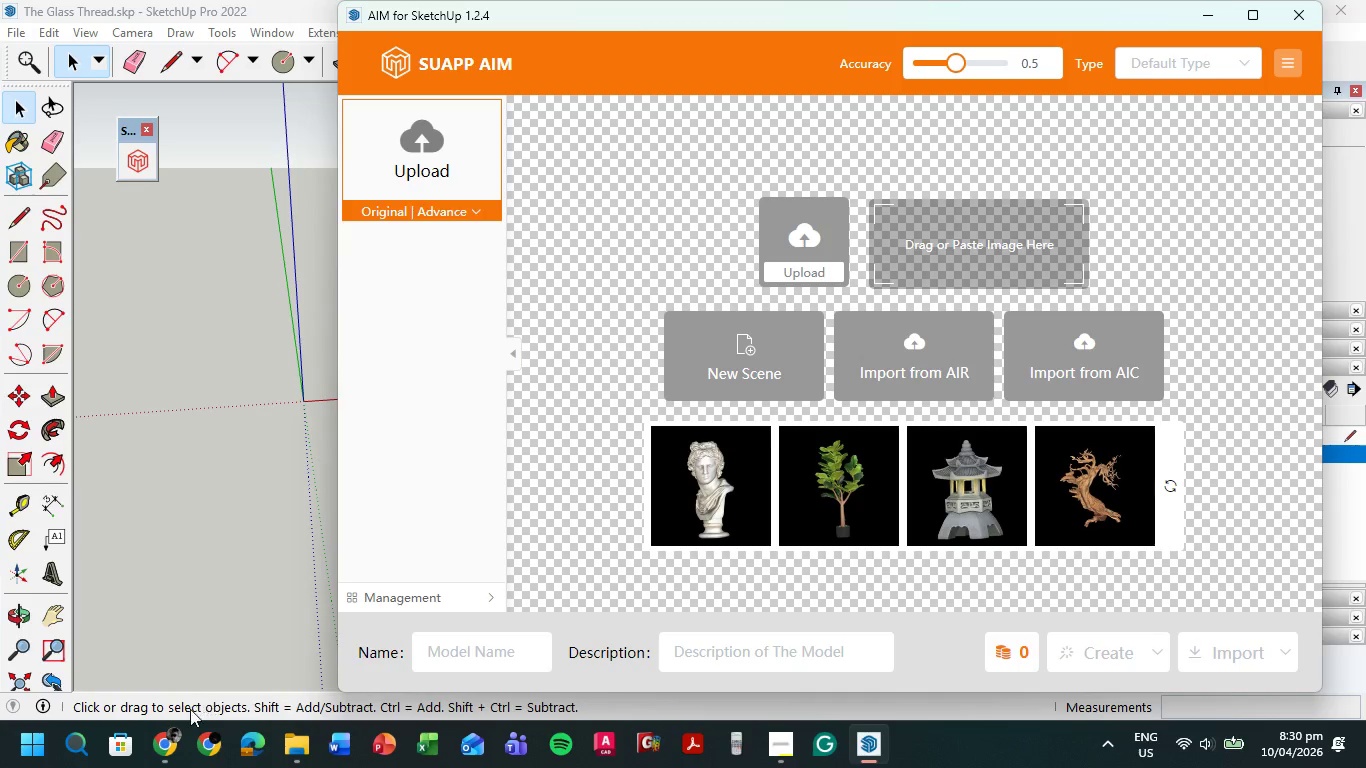 
left_click([169, 743])
 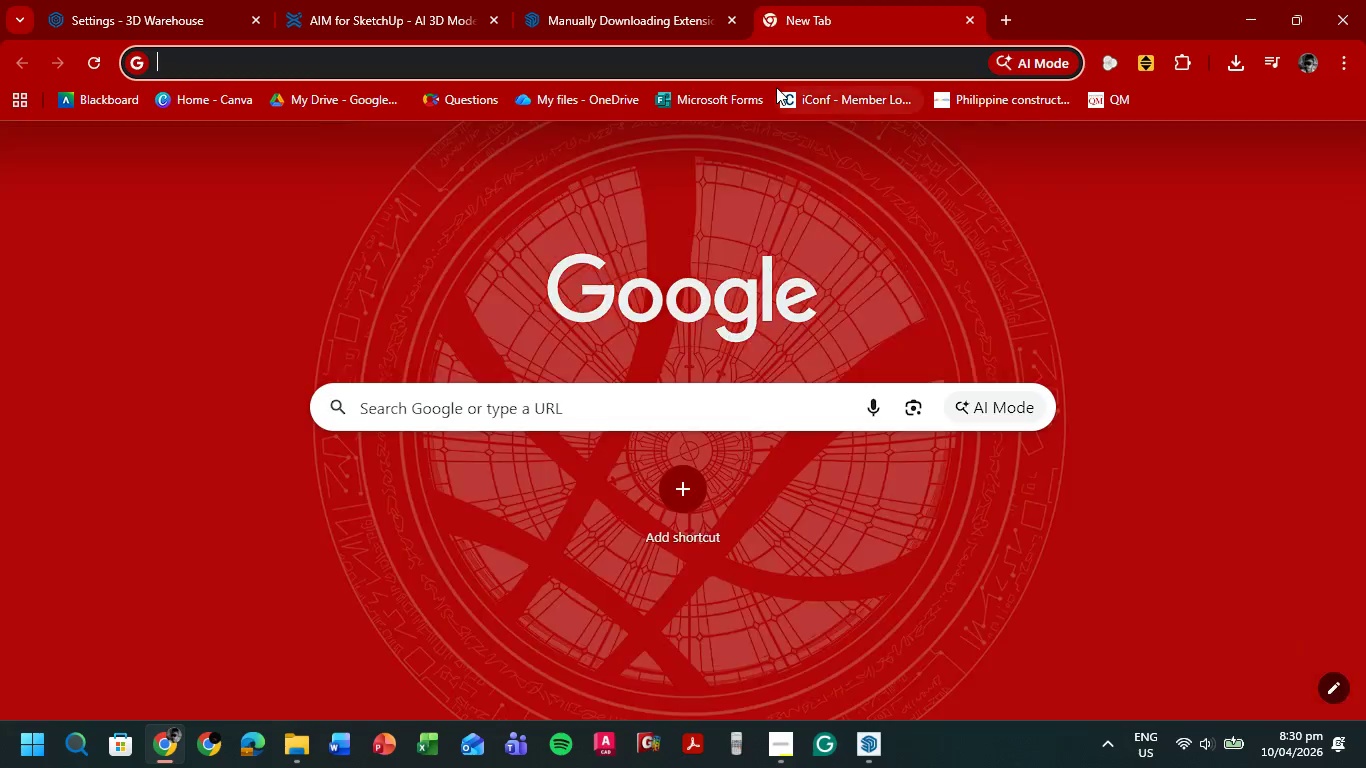 
type(schiaparelli dress)
 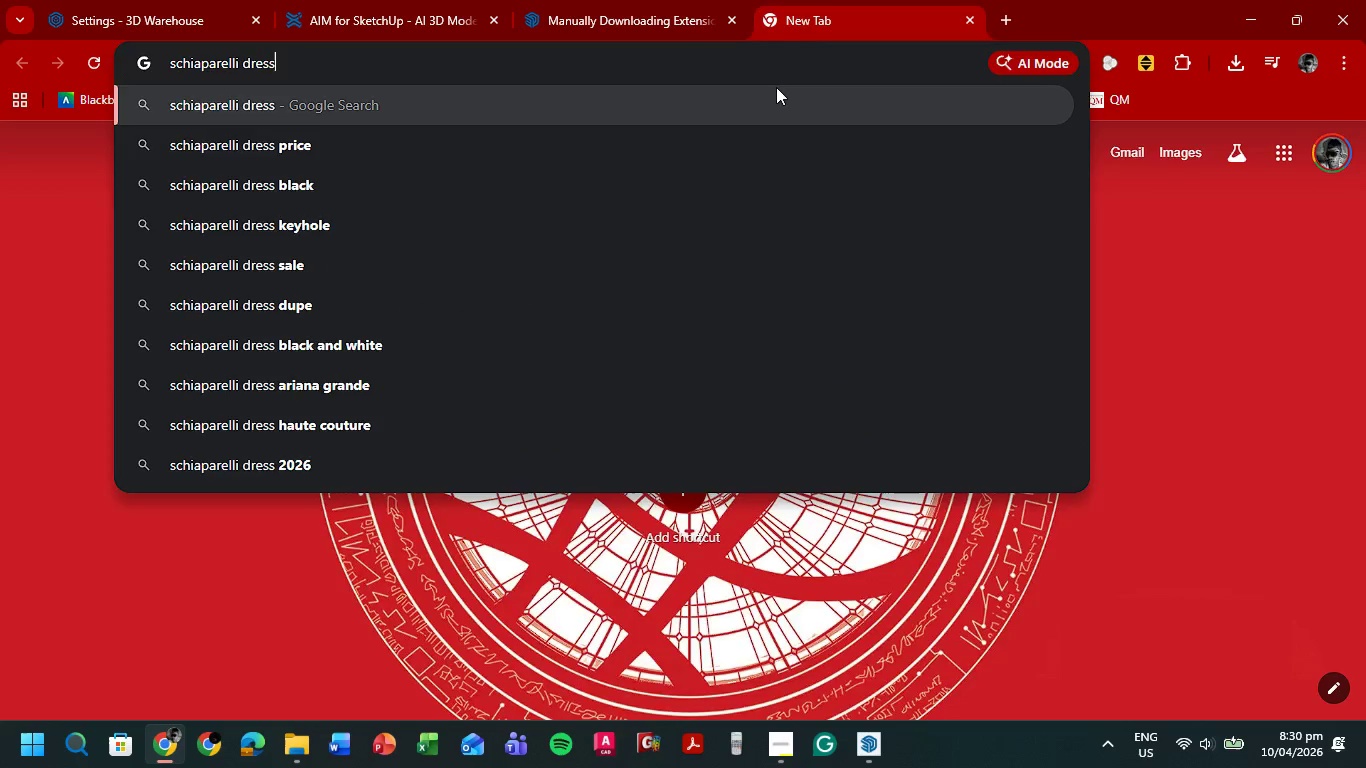 
left_click([244, 196])
 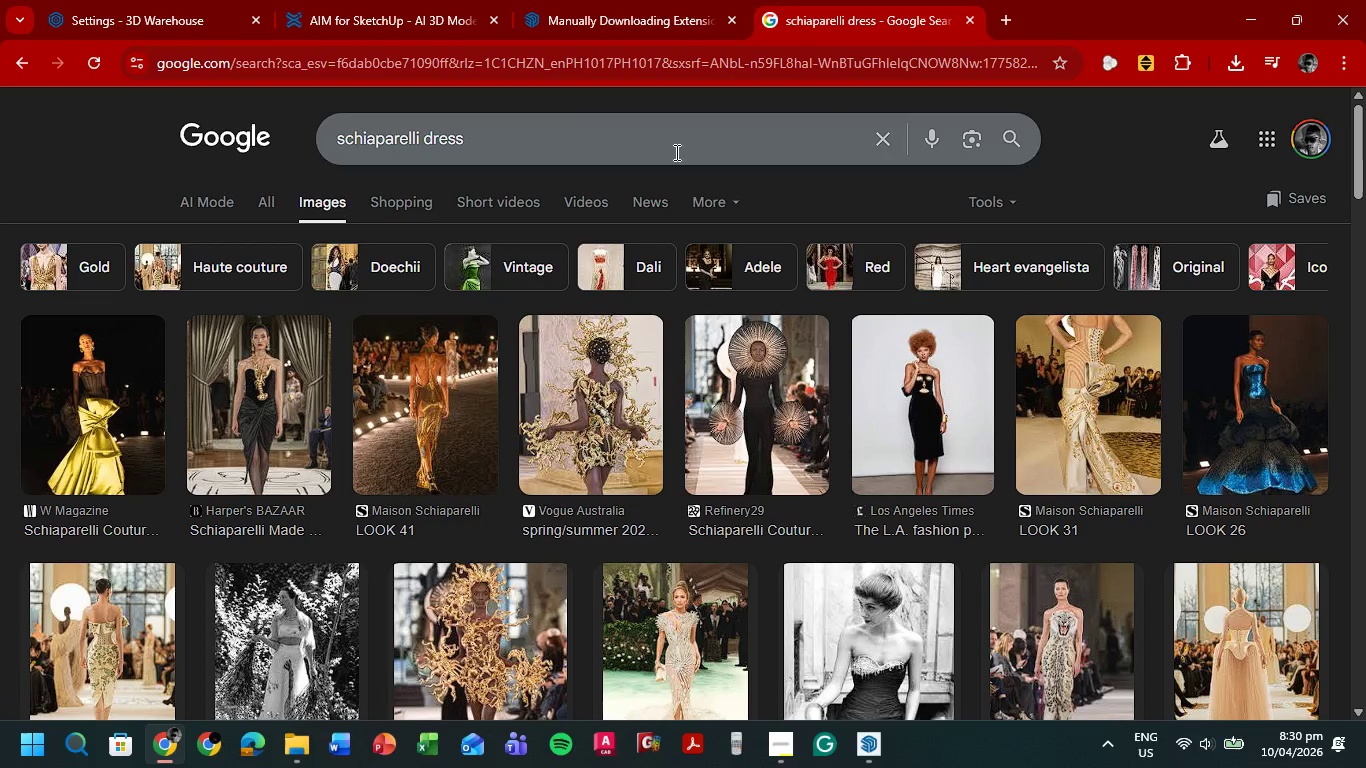 
left_click([1232, 374])
 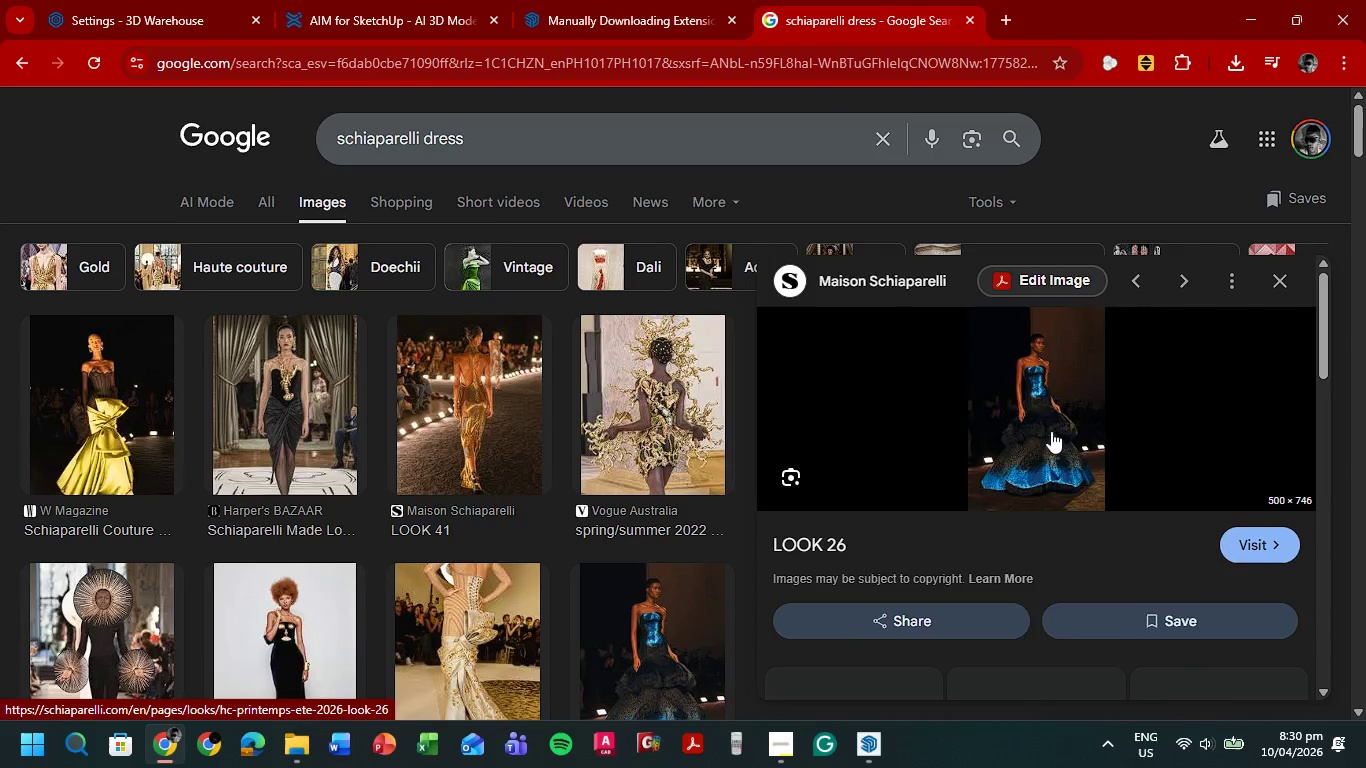 
right_click([1056, 396])
 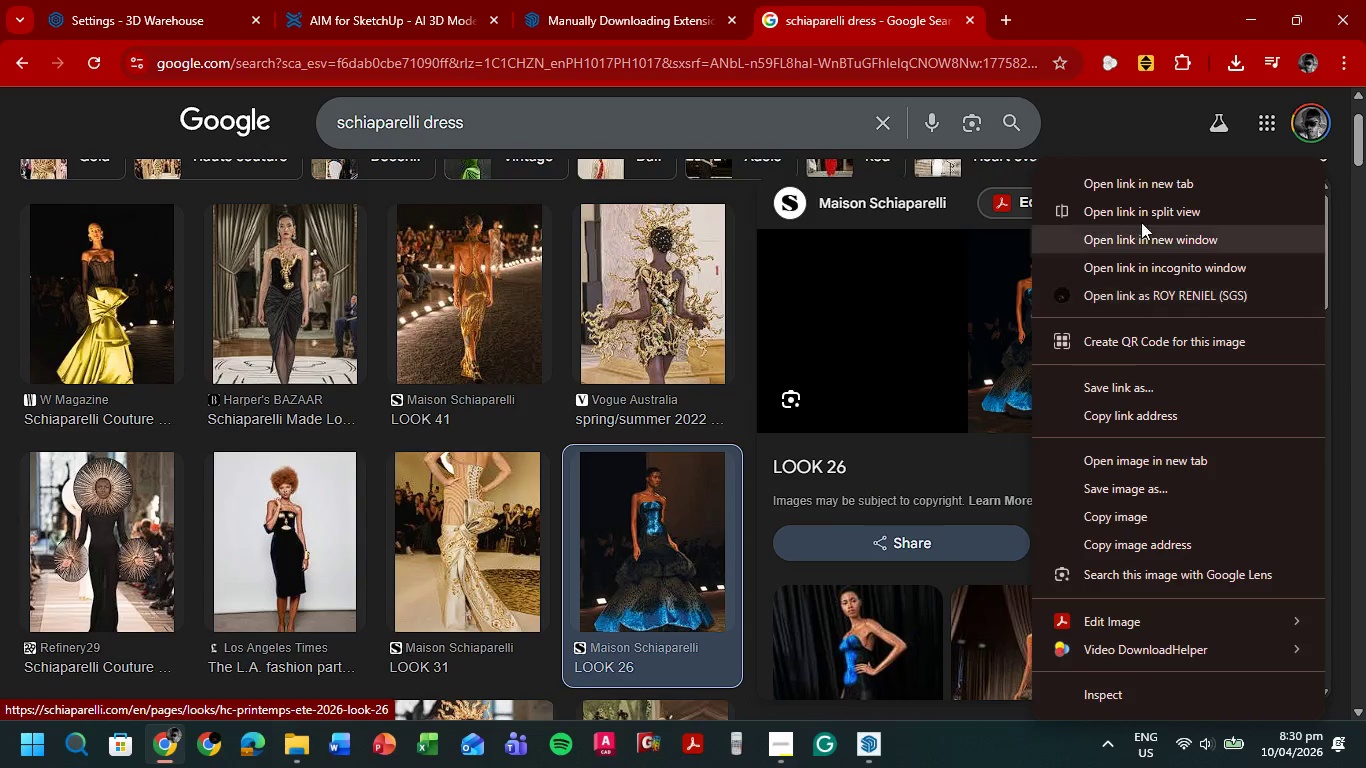 
left_click([1133, 465])
 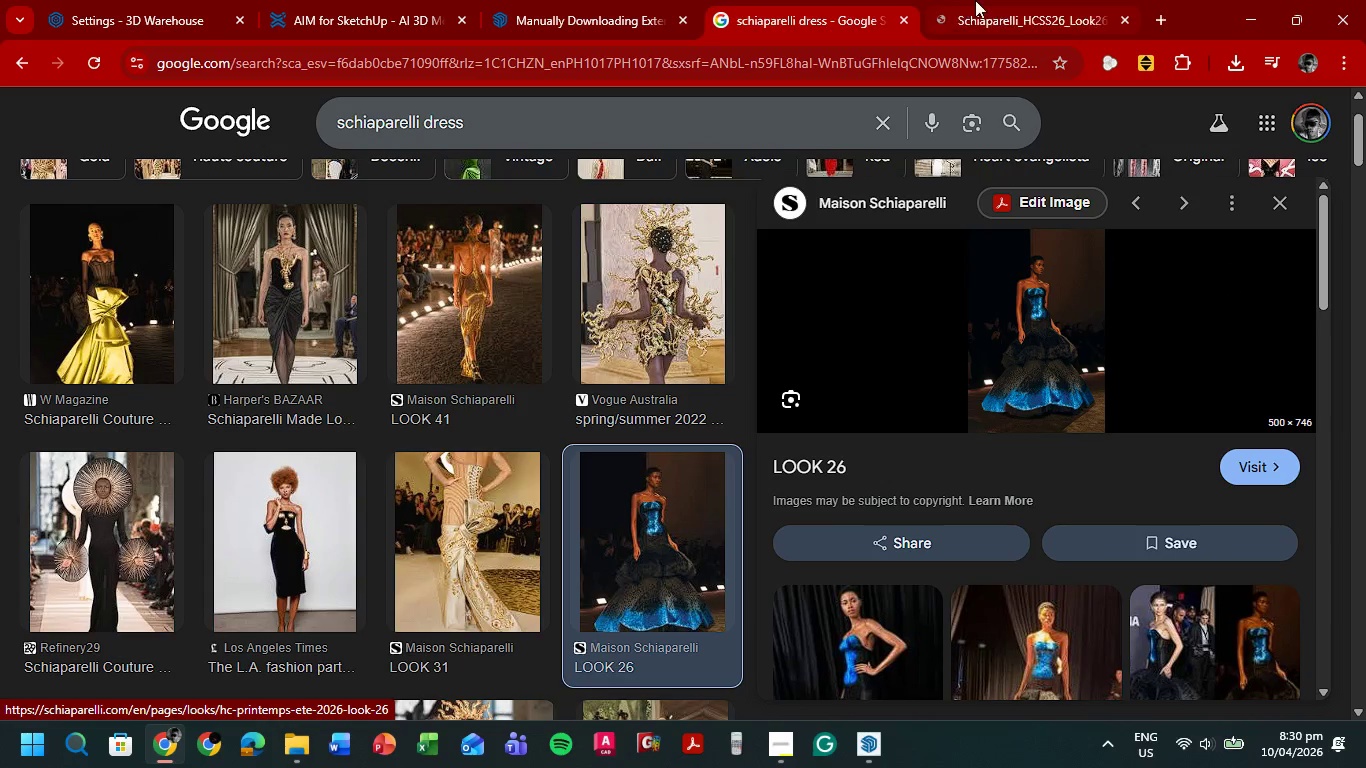 
left_click([978, 0])
 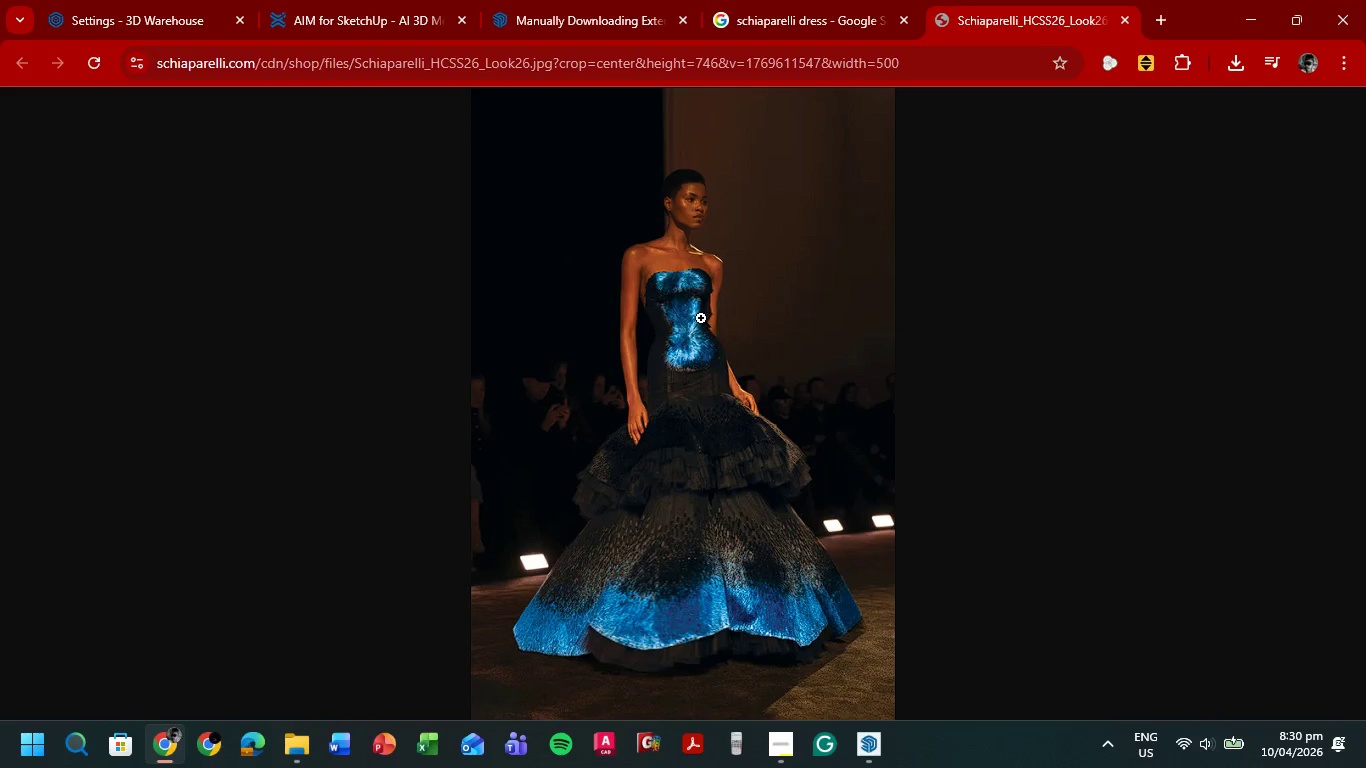 
right_click([691, 248])
 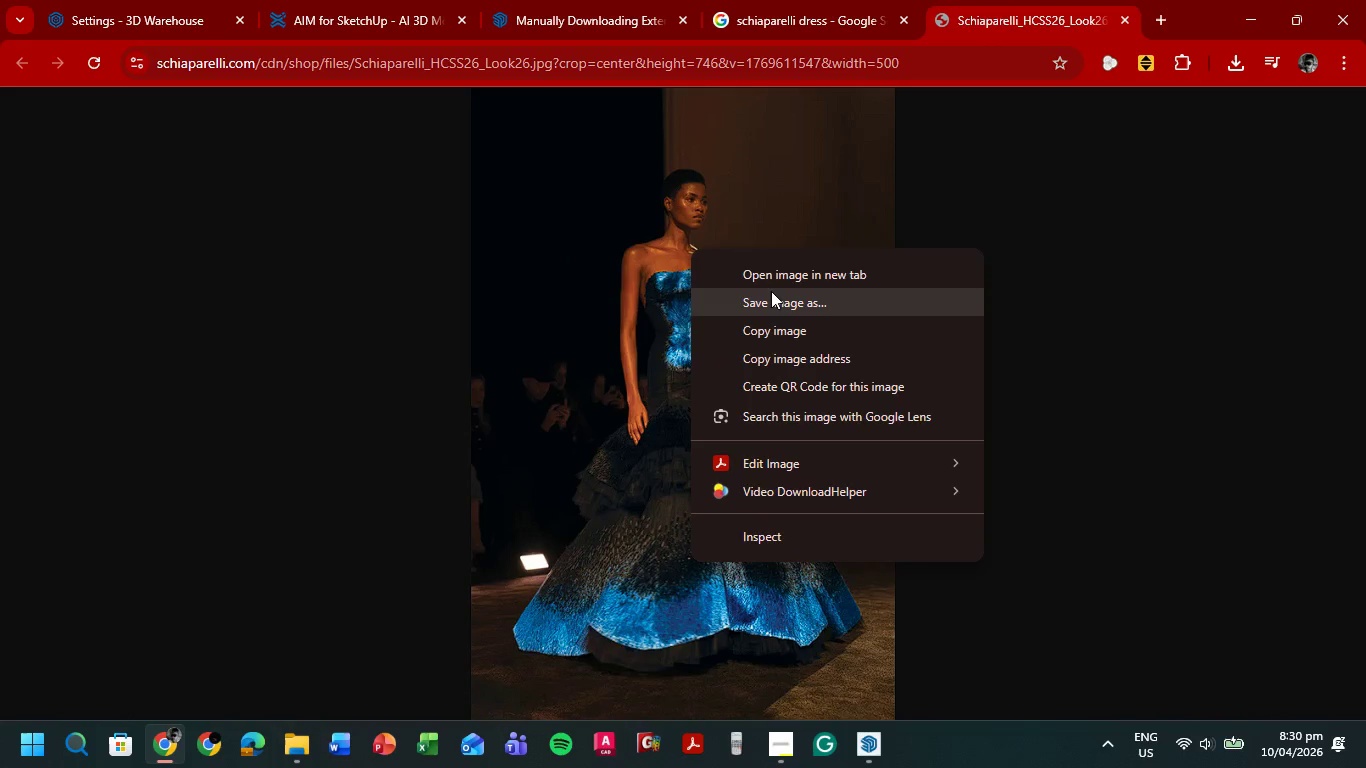 
left_click([771, 307])
 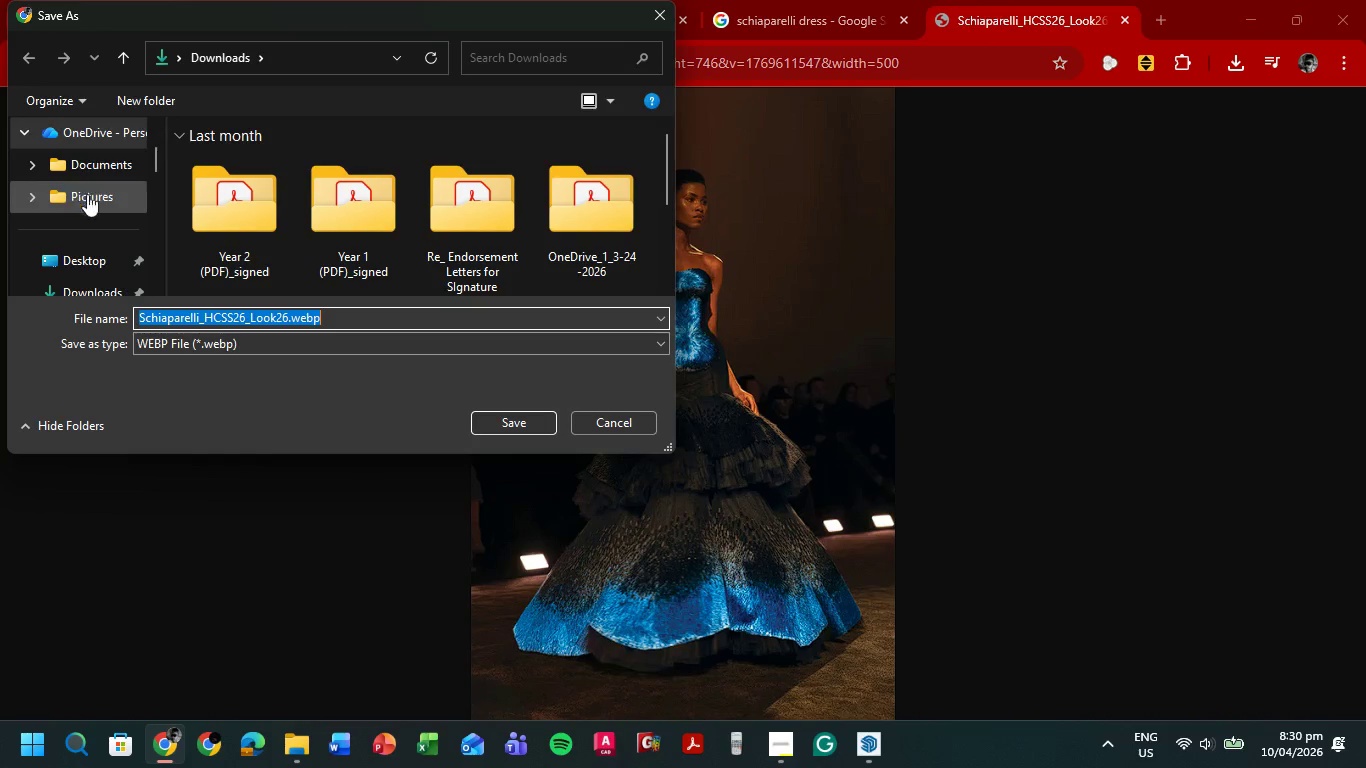 
left_click([82, 280])
 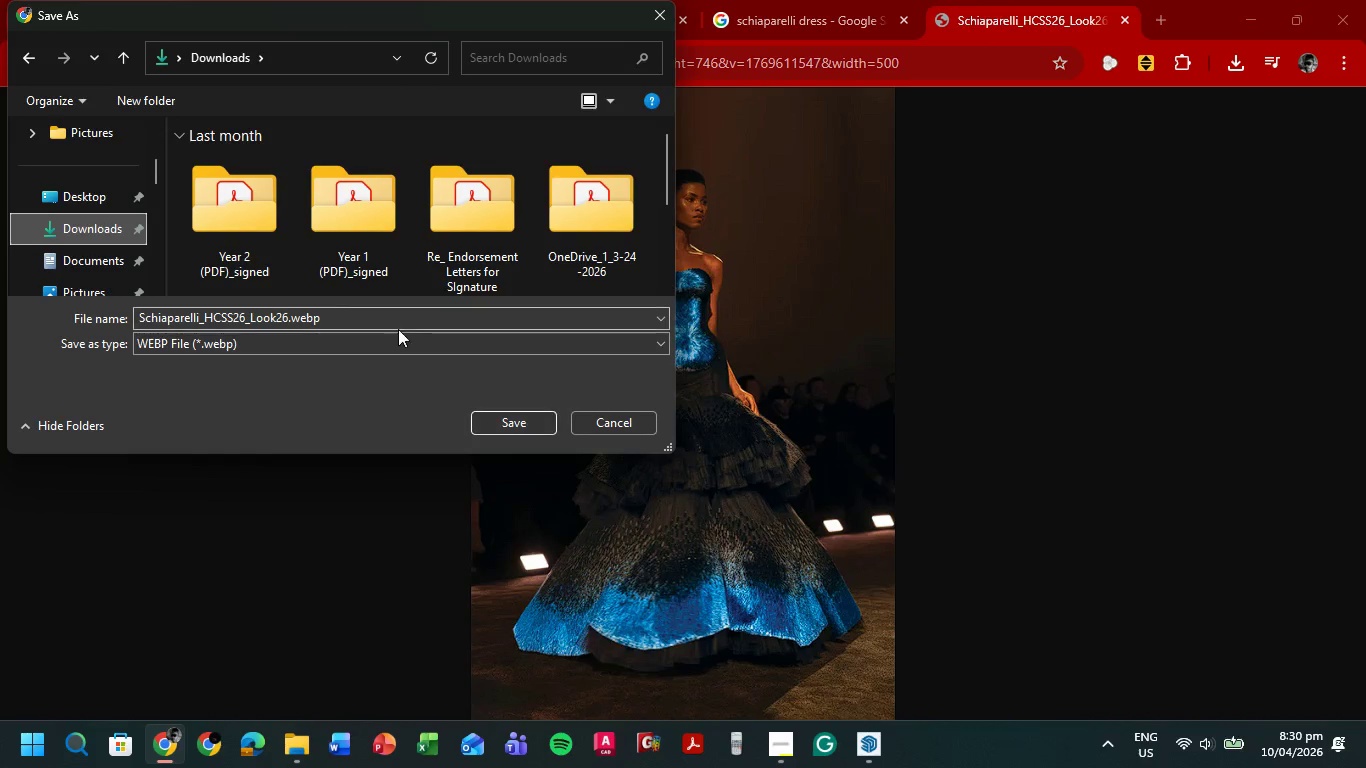 
left_click([392, 336])
 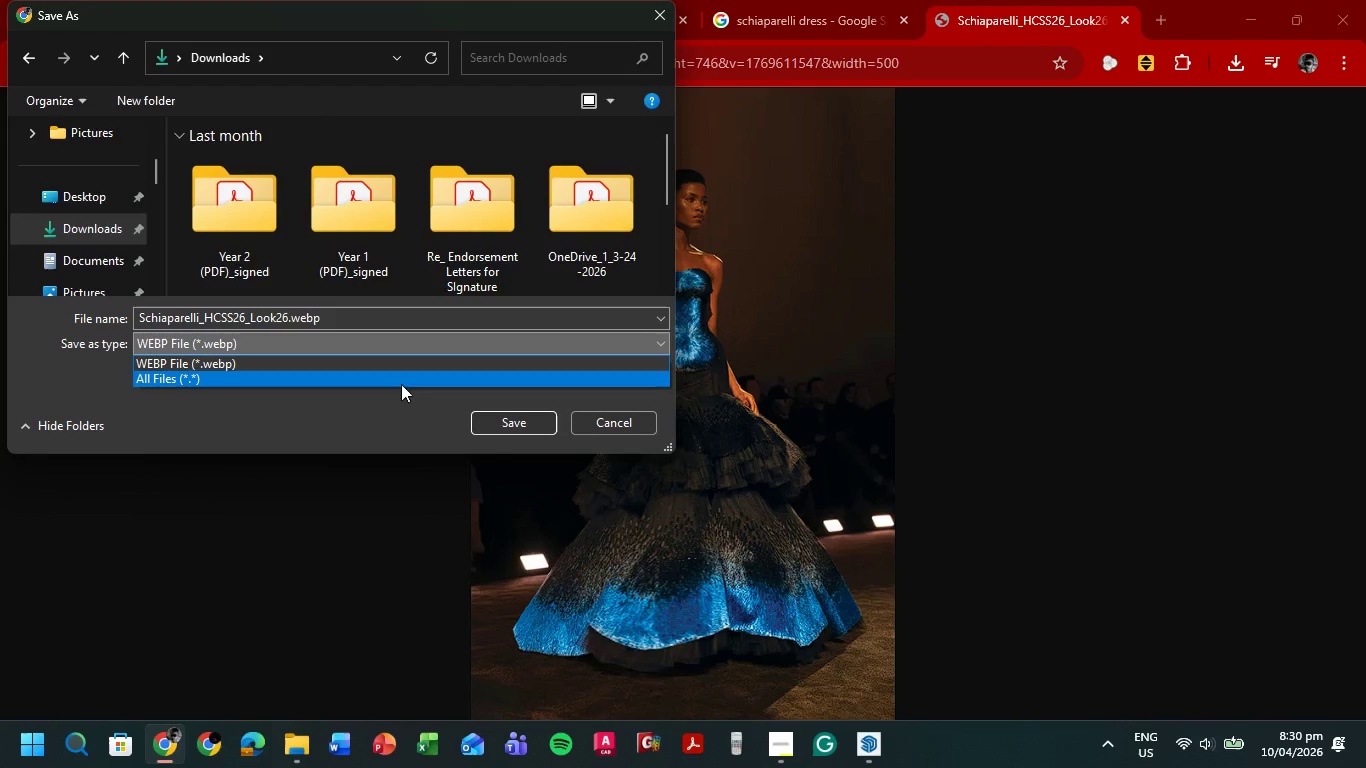 
left_click([975, 409])
 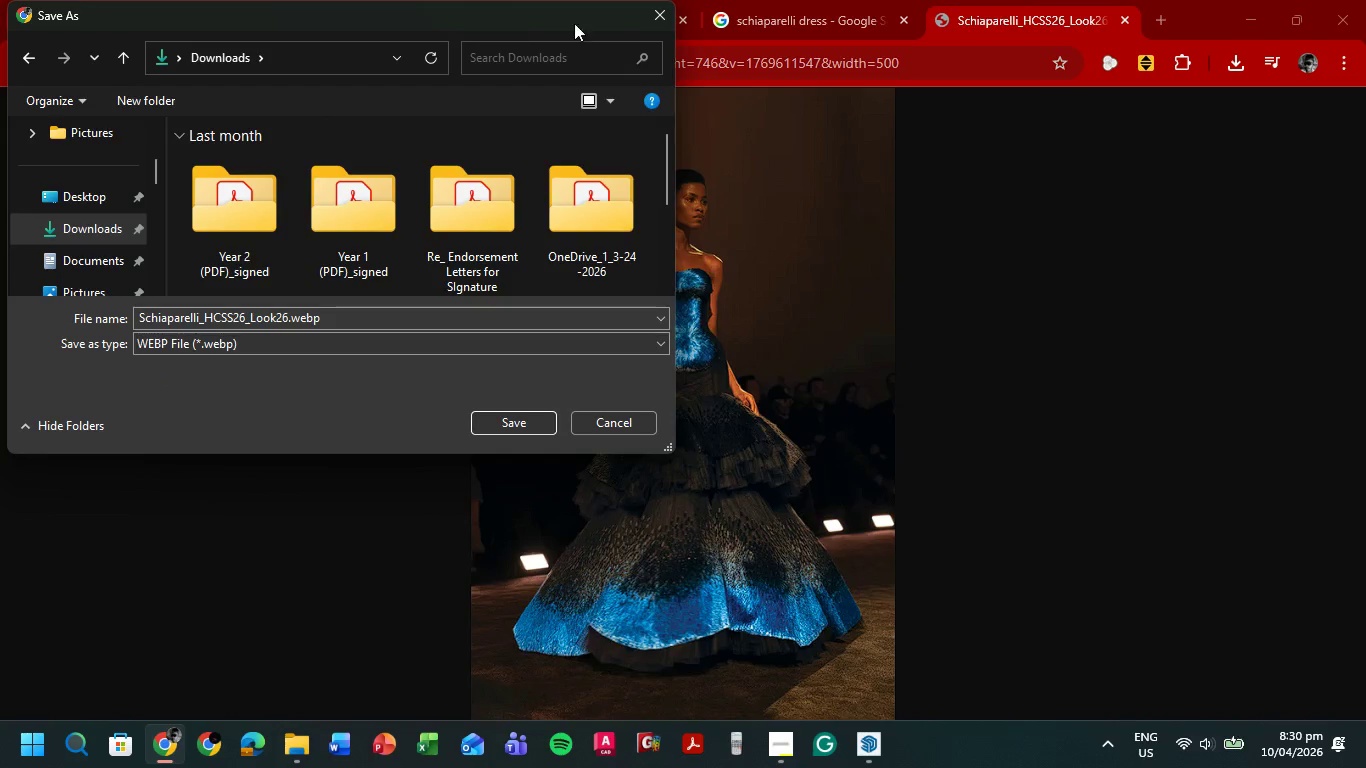 
left_click([650, 11])
 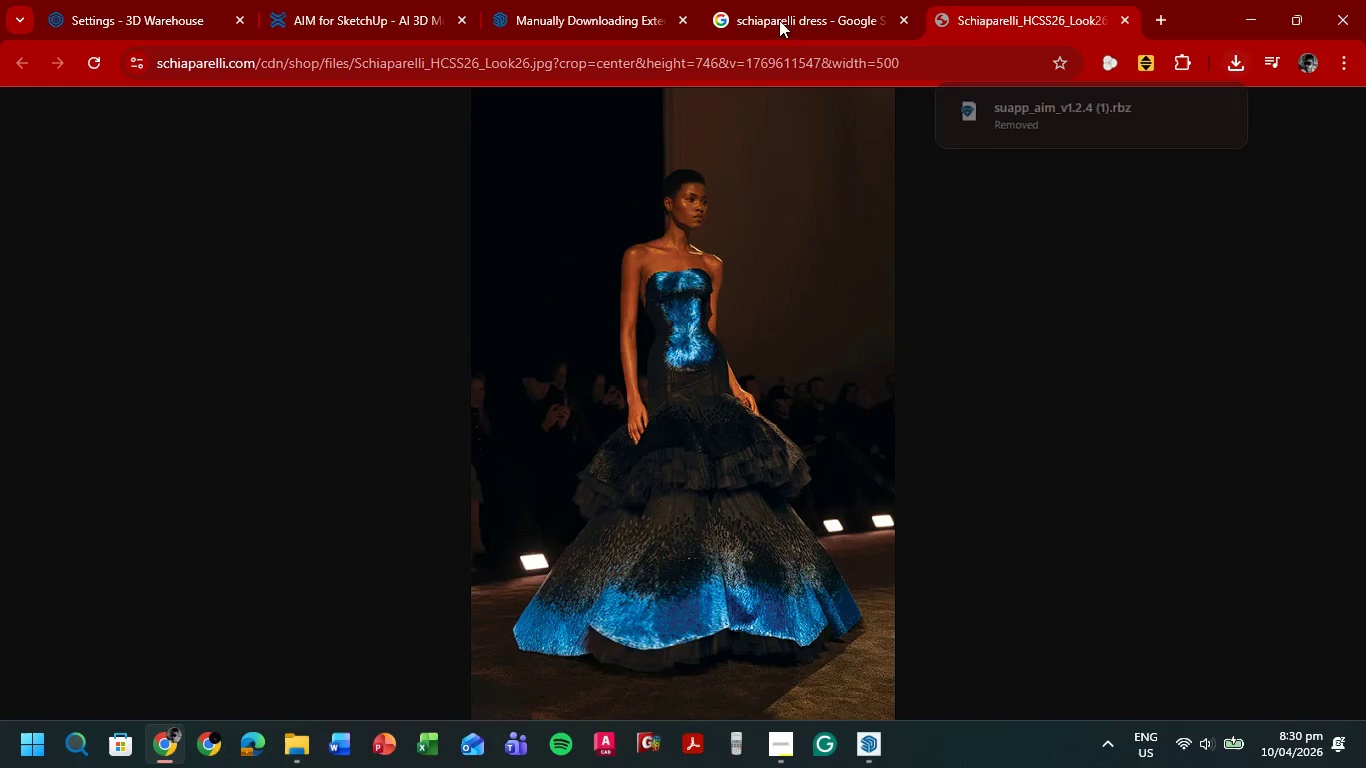 
left_click([783, 4])
 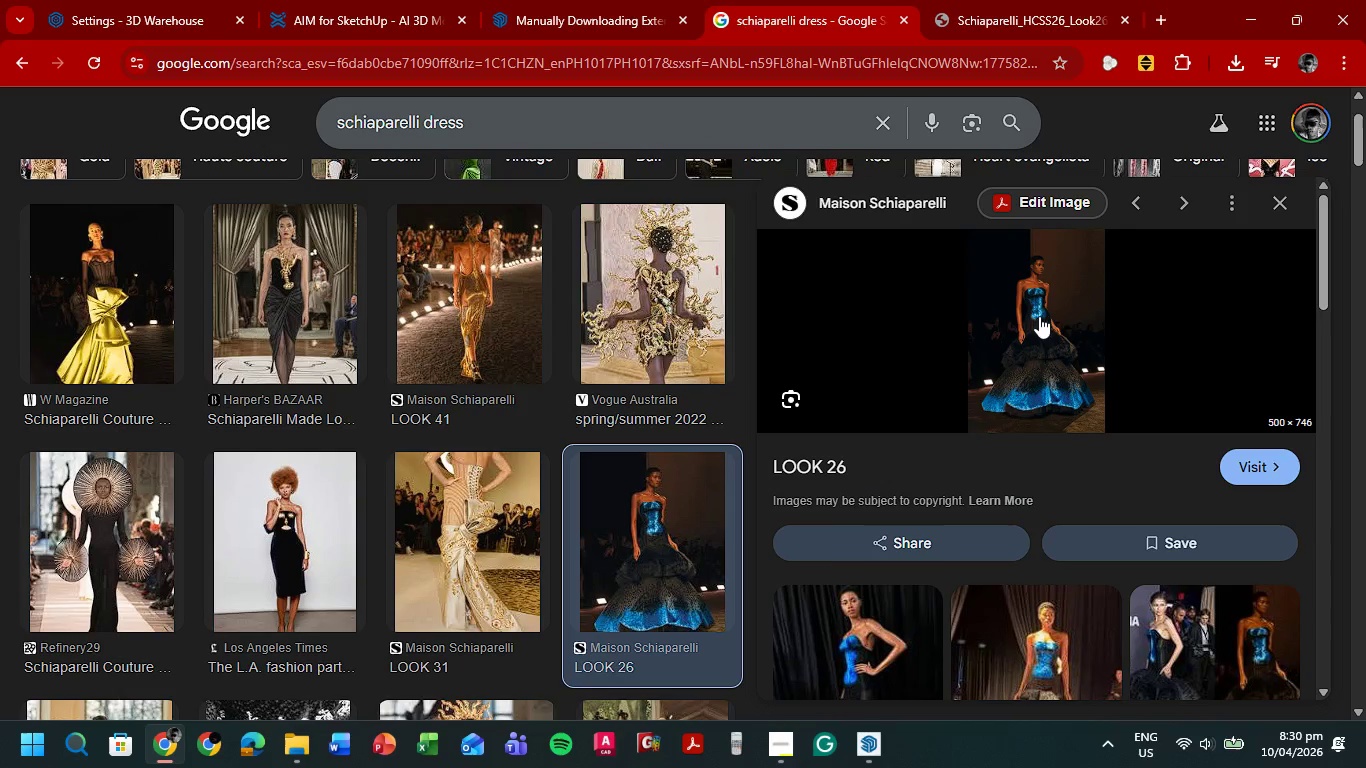 
left_click([1044, 331])
 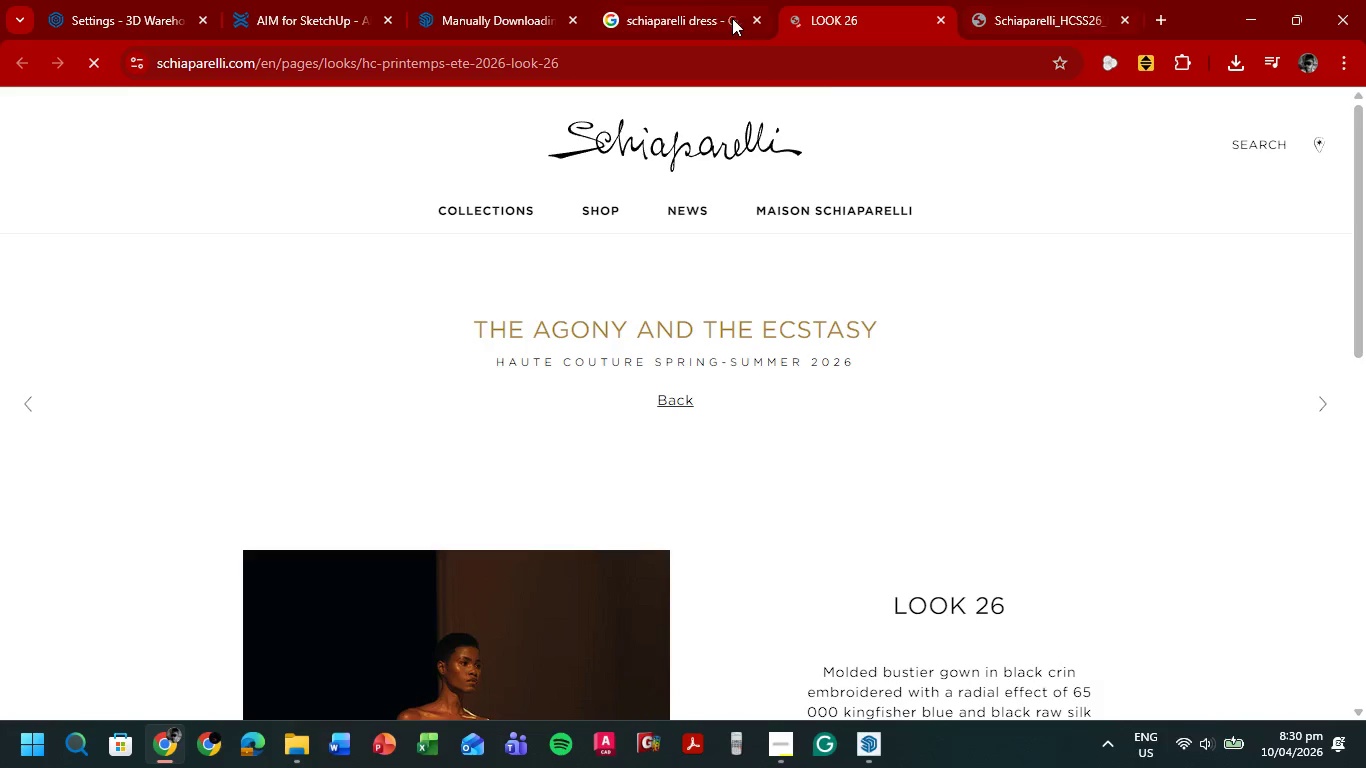 
left_click([750, 17])
 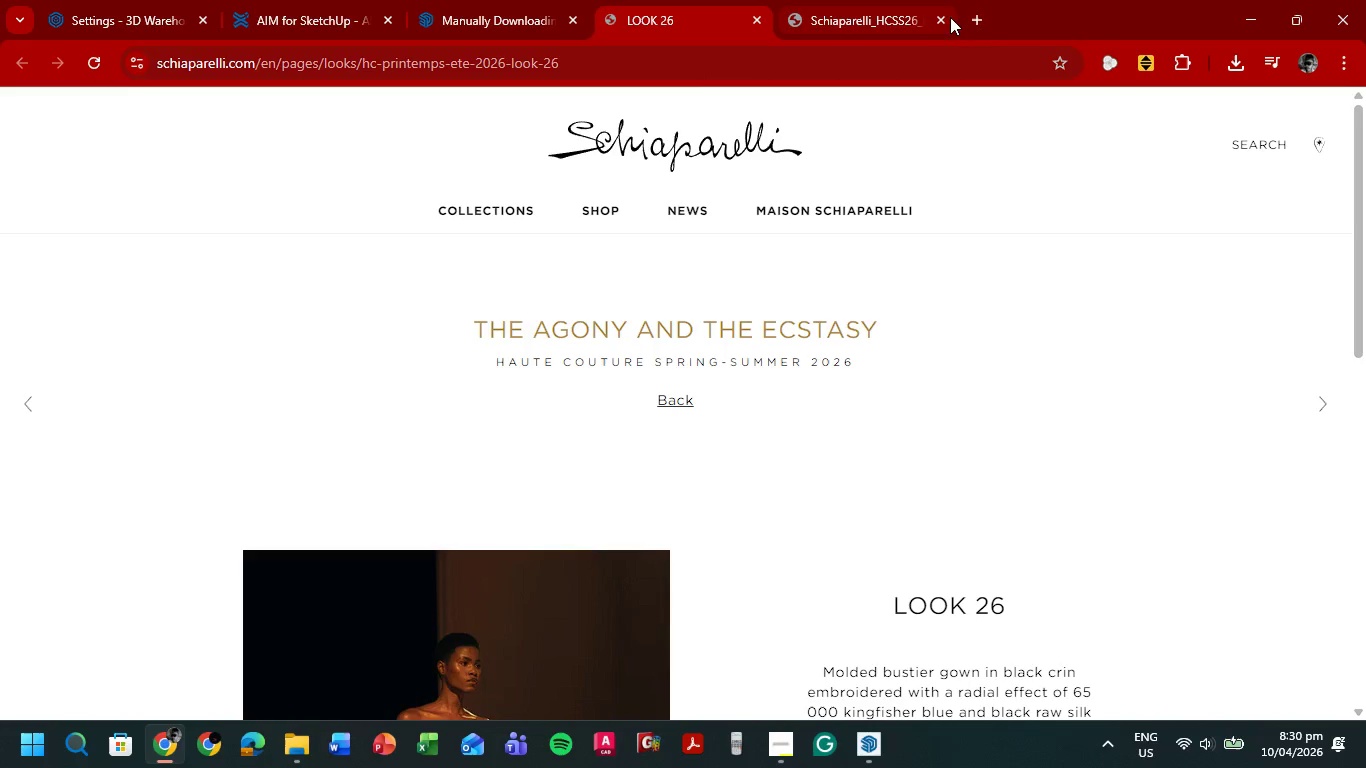 
left_click([933, 21])
 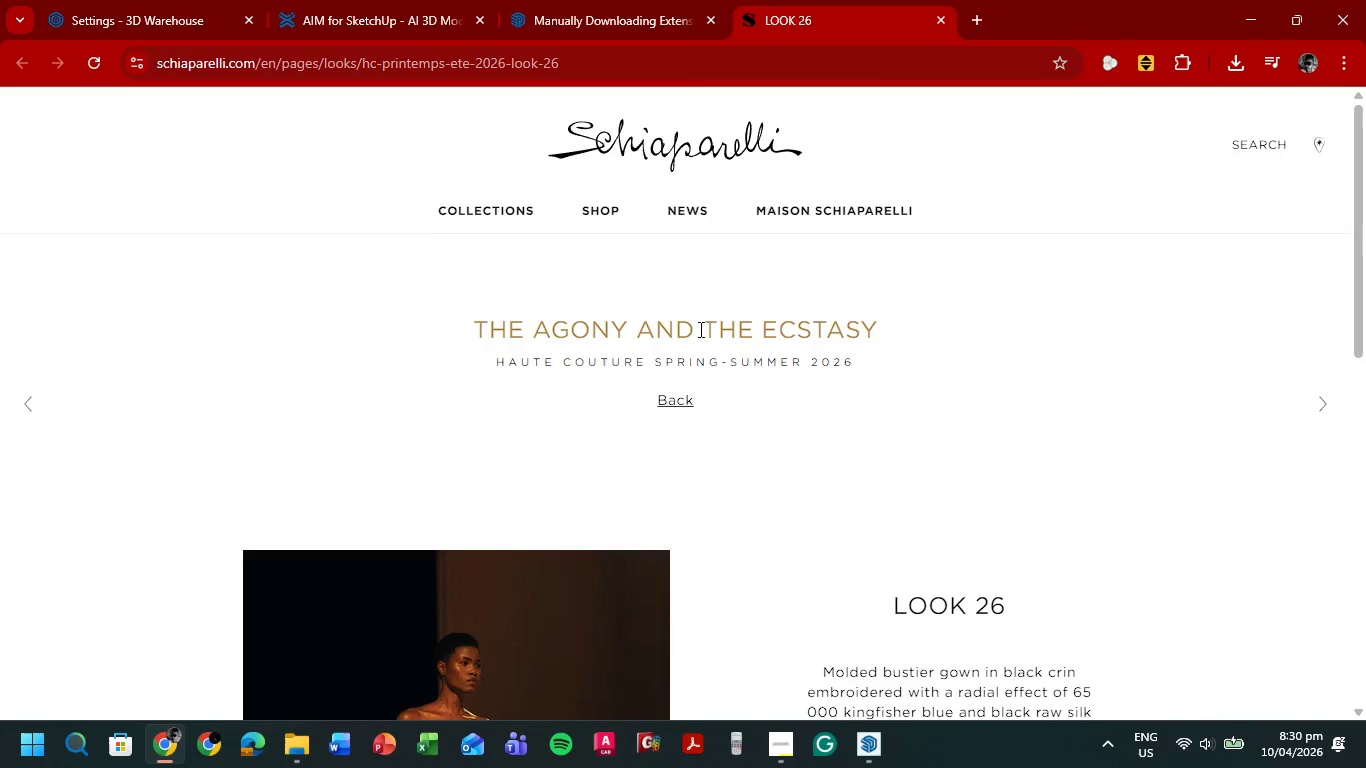 
right_click([493, 370])
 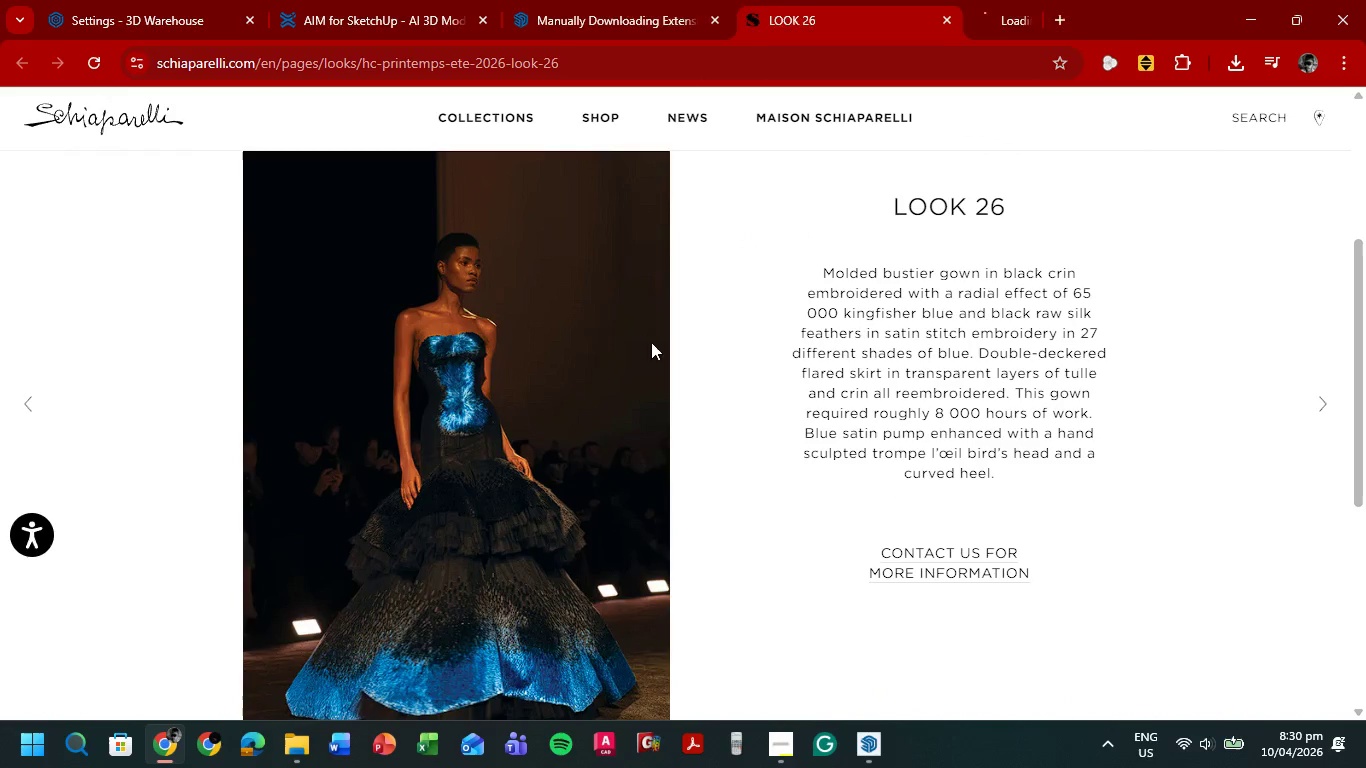 
scroll: coordinate [644, 387], scroll_direction: down, amount: 4.0
 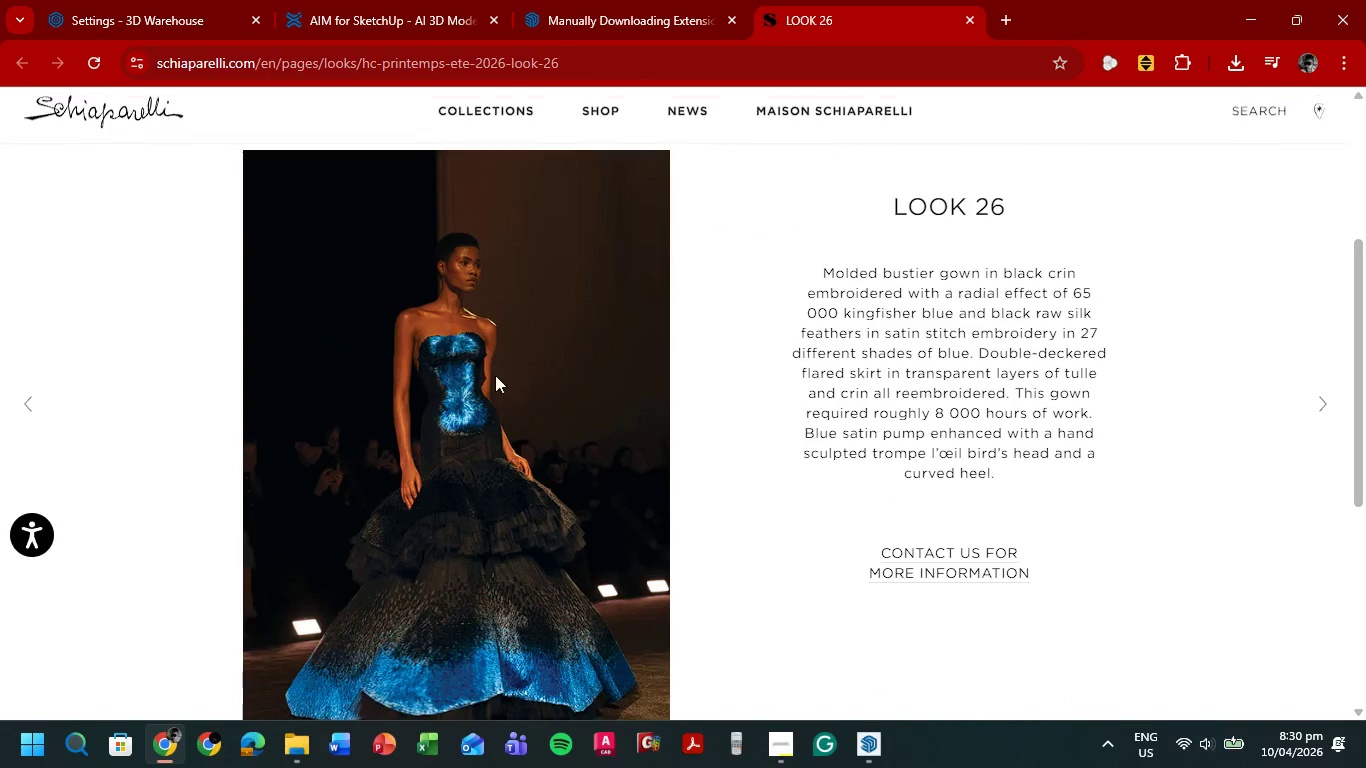 
double_click([972, 0])
 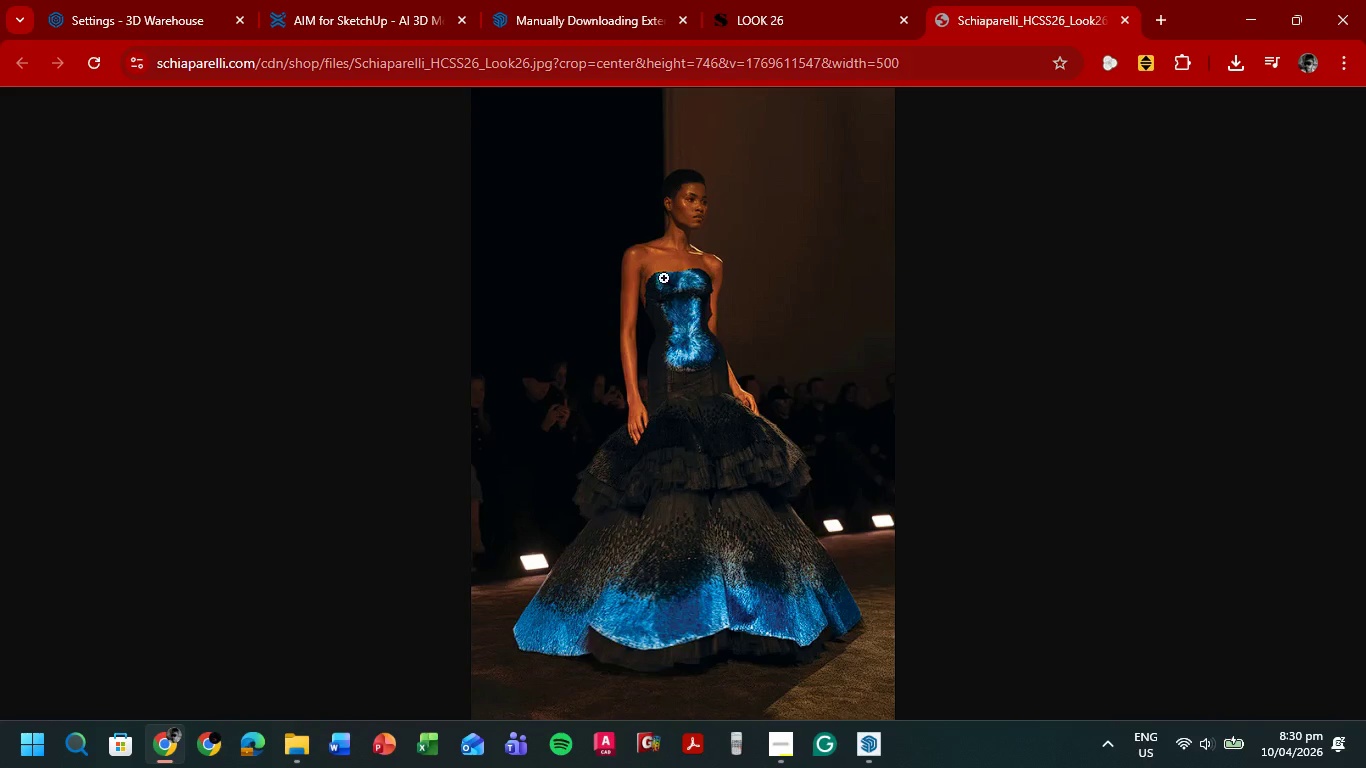 
right_click([622, 255])
 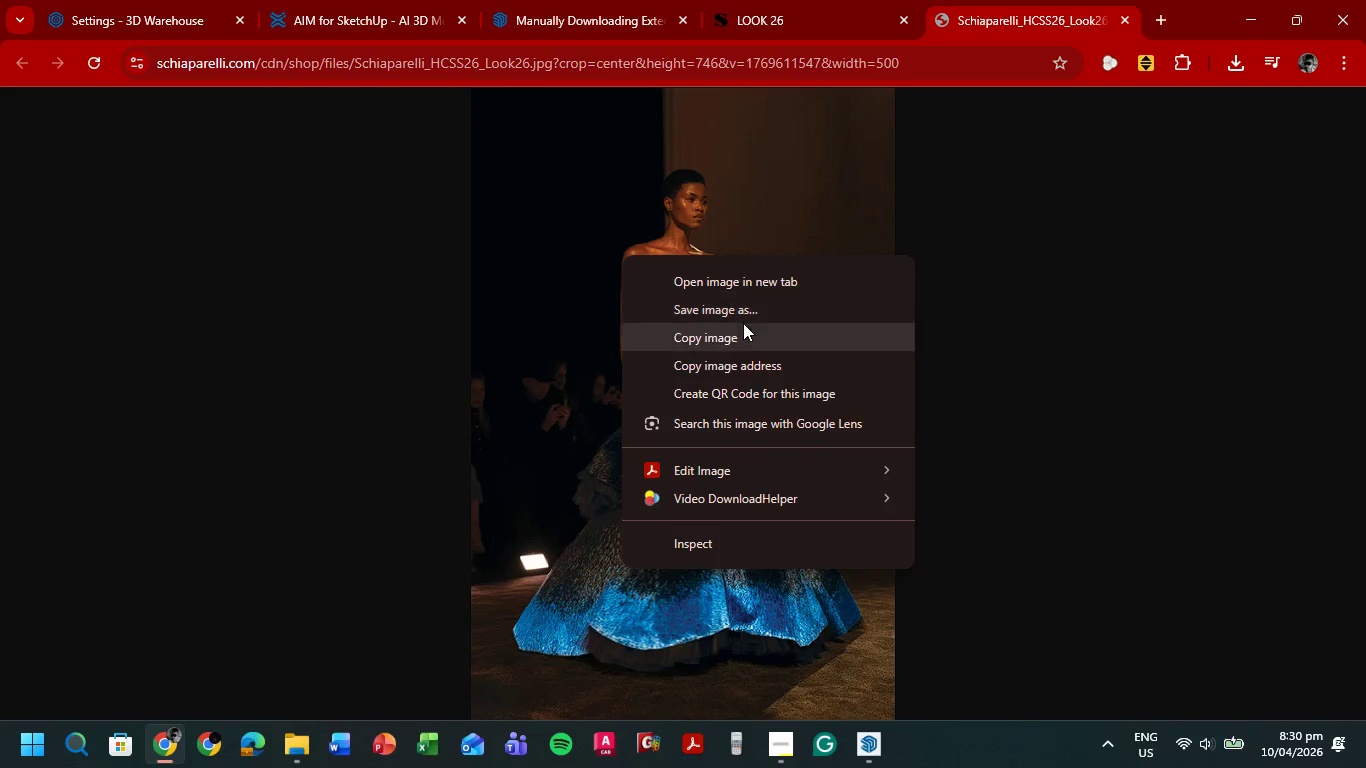 
left_click([749, 310])
 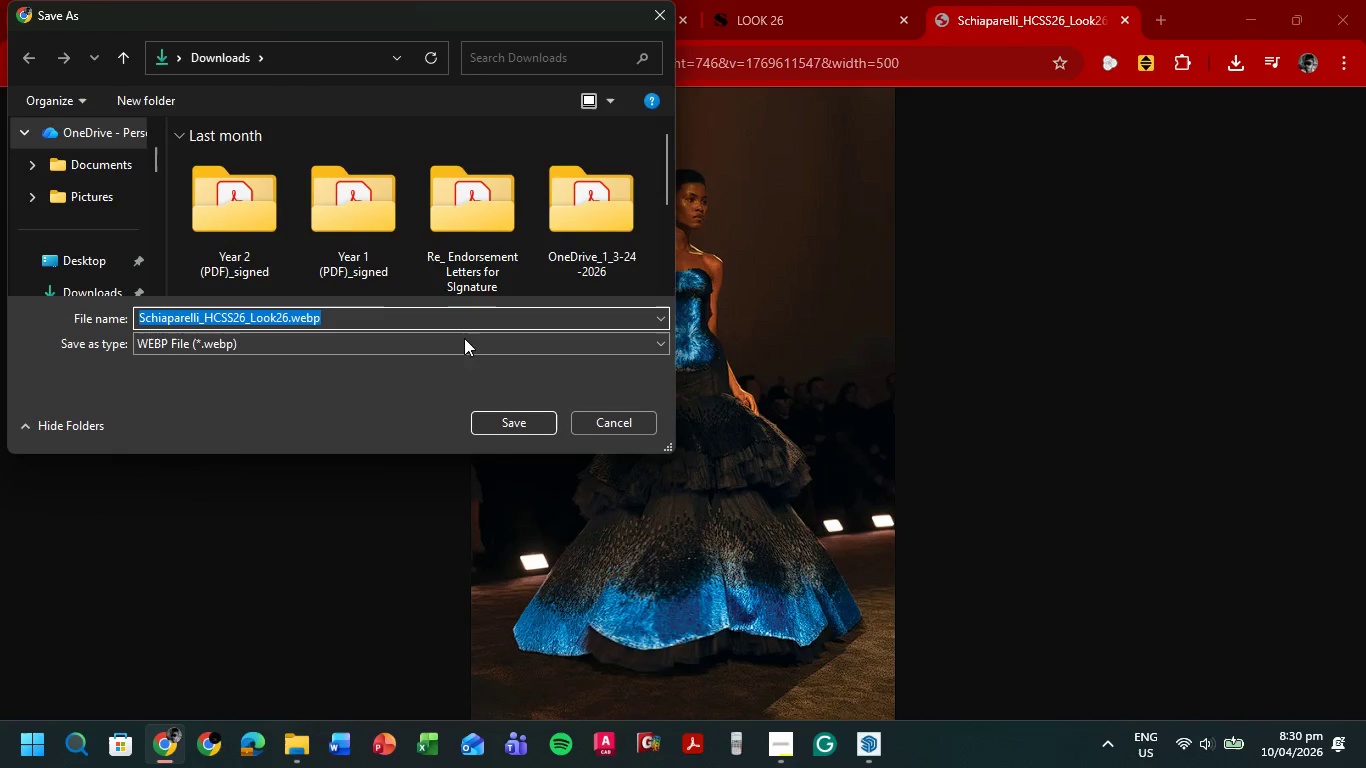 
left_click([319, 317])
 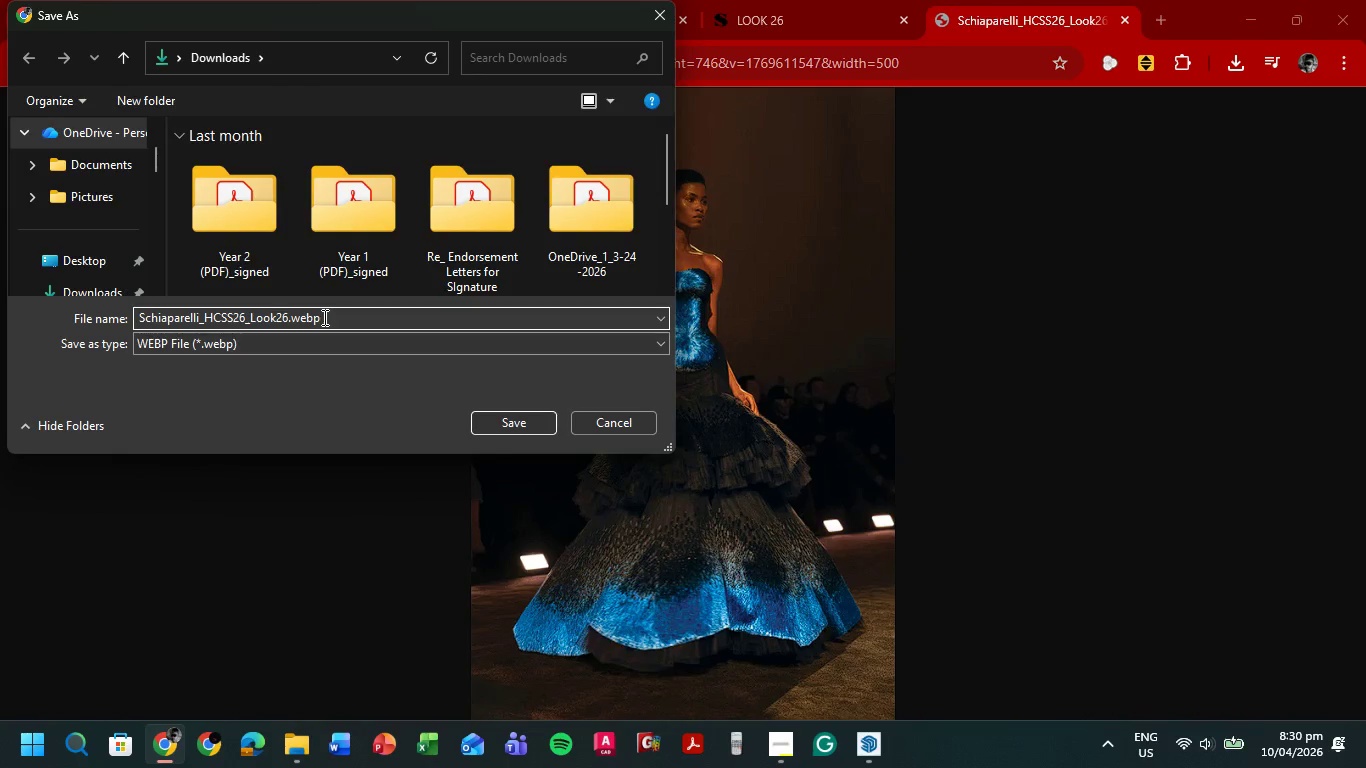 
left_click_drag(start_coordinate=[324, 317], to_coordinate=[289, 321])
 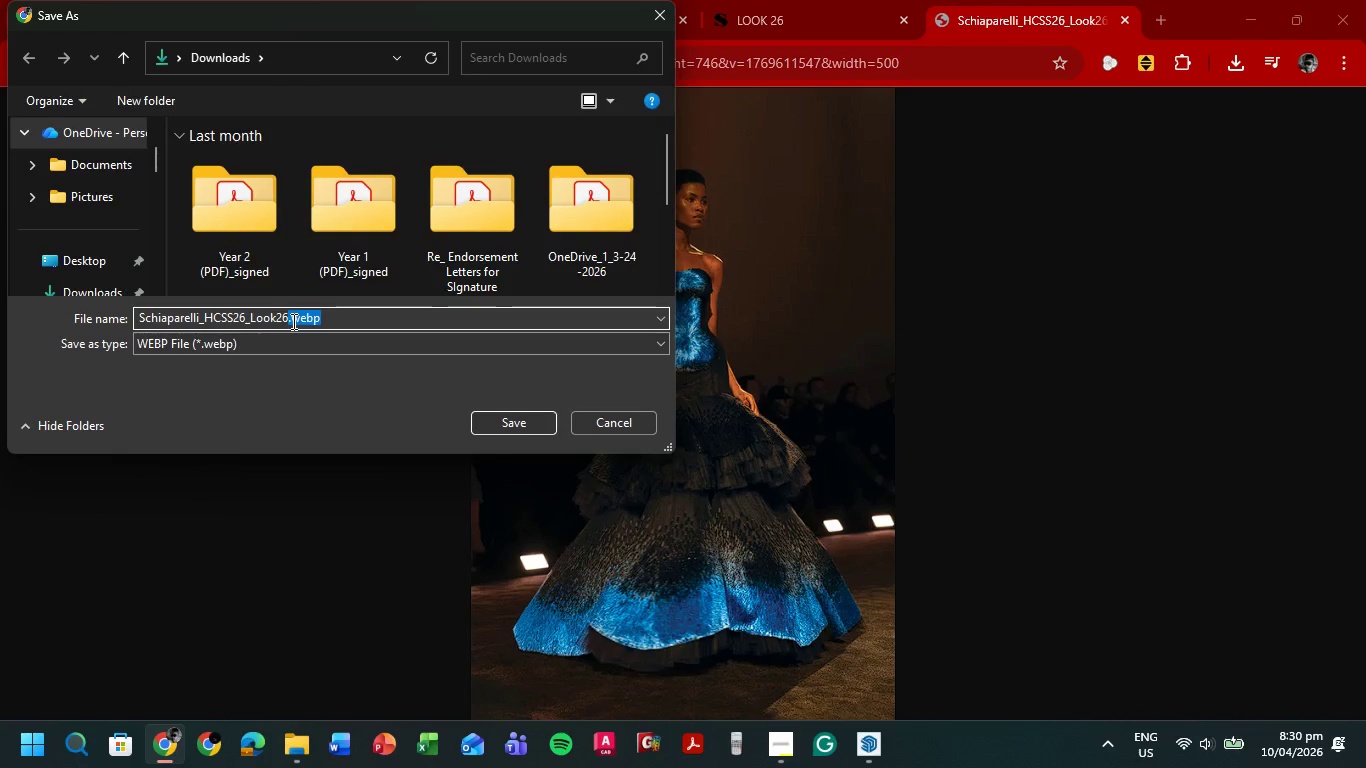 
left_click_drag(start_coordinate=[292, 321], to_coordinate=[321, 321])
 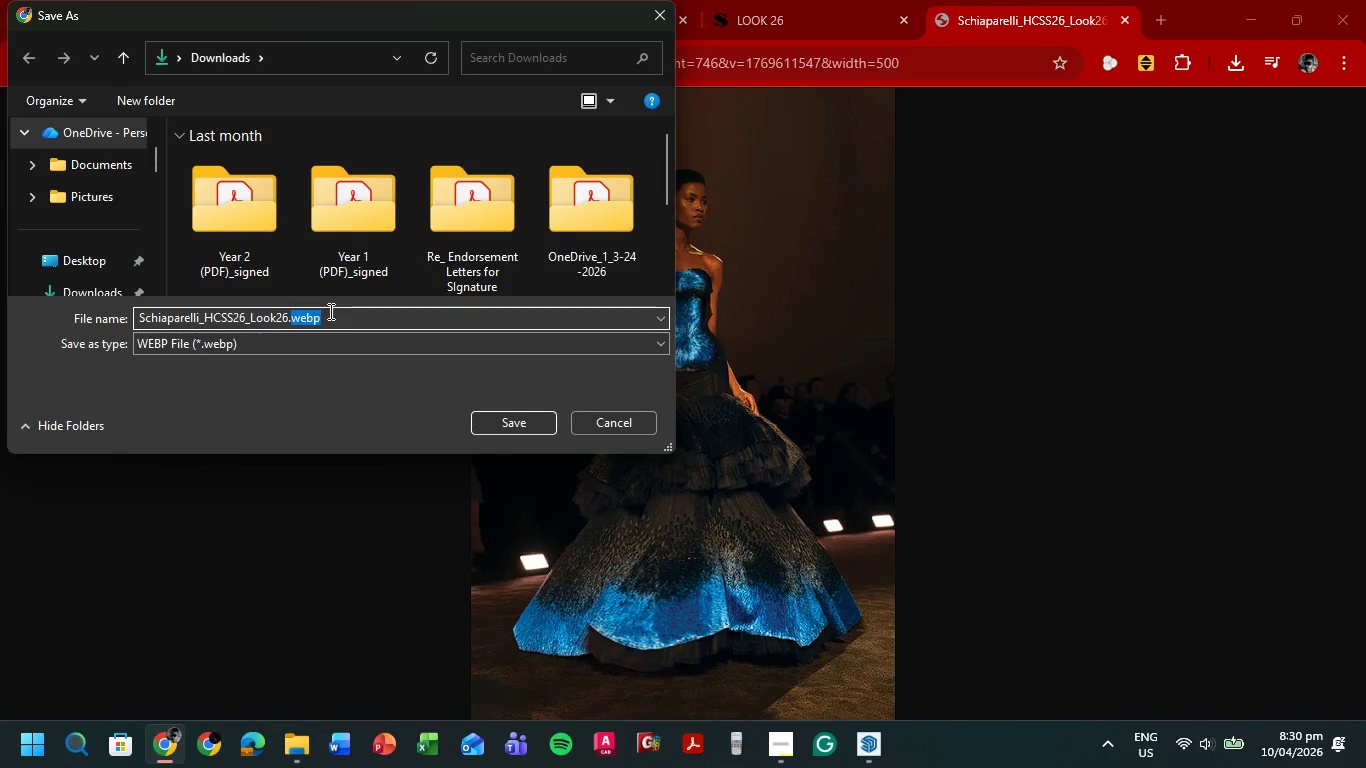 
type(jpg)
 